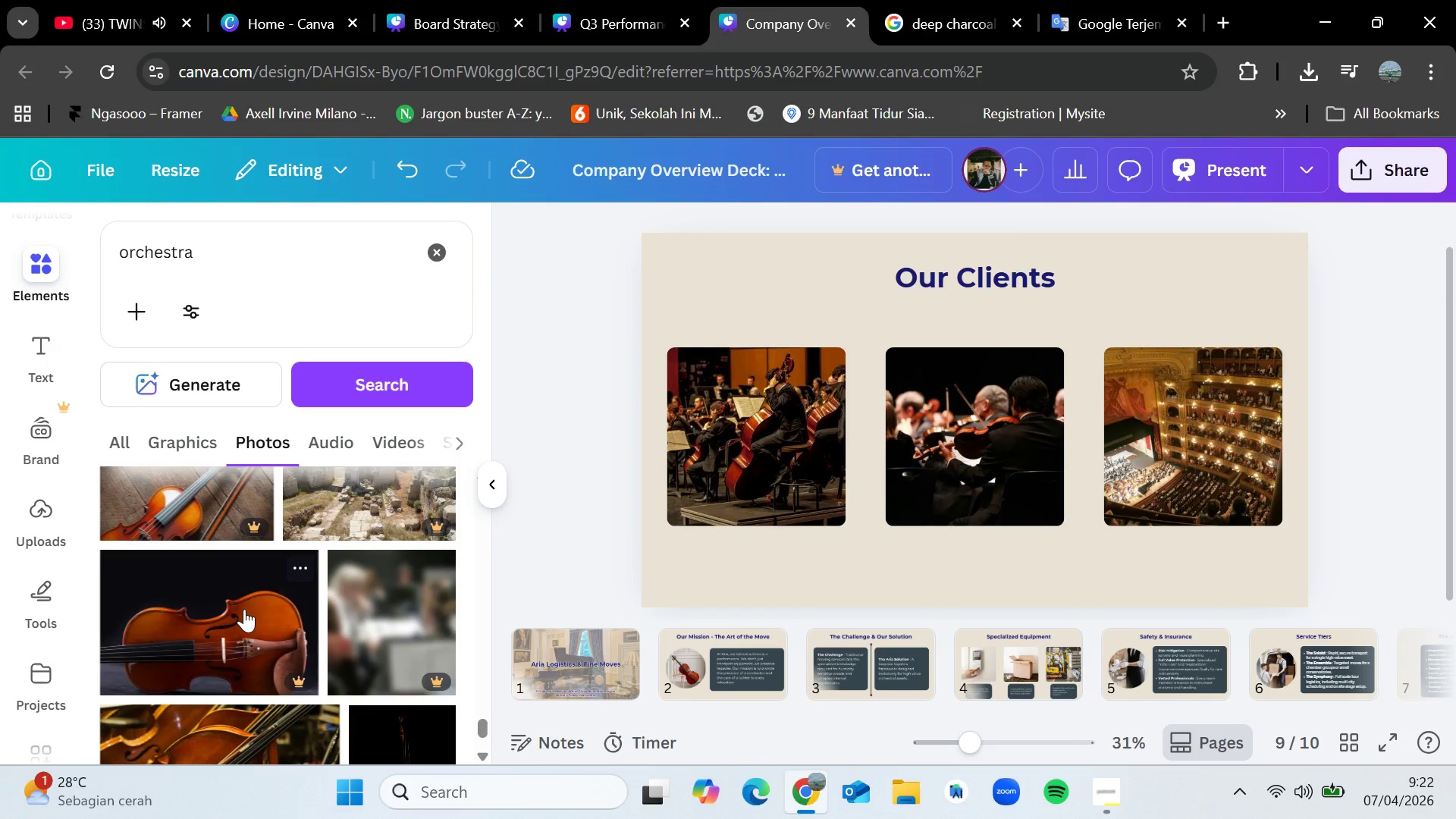 
wait(12.22)
 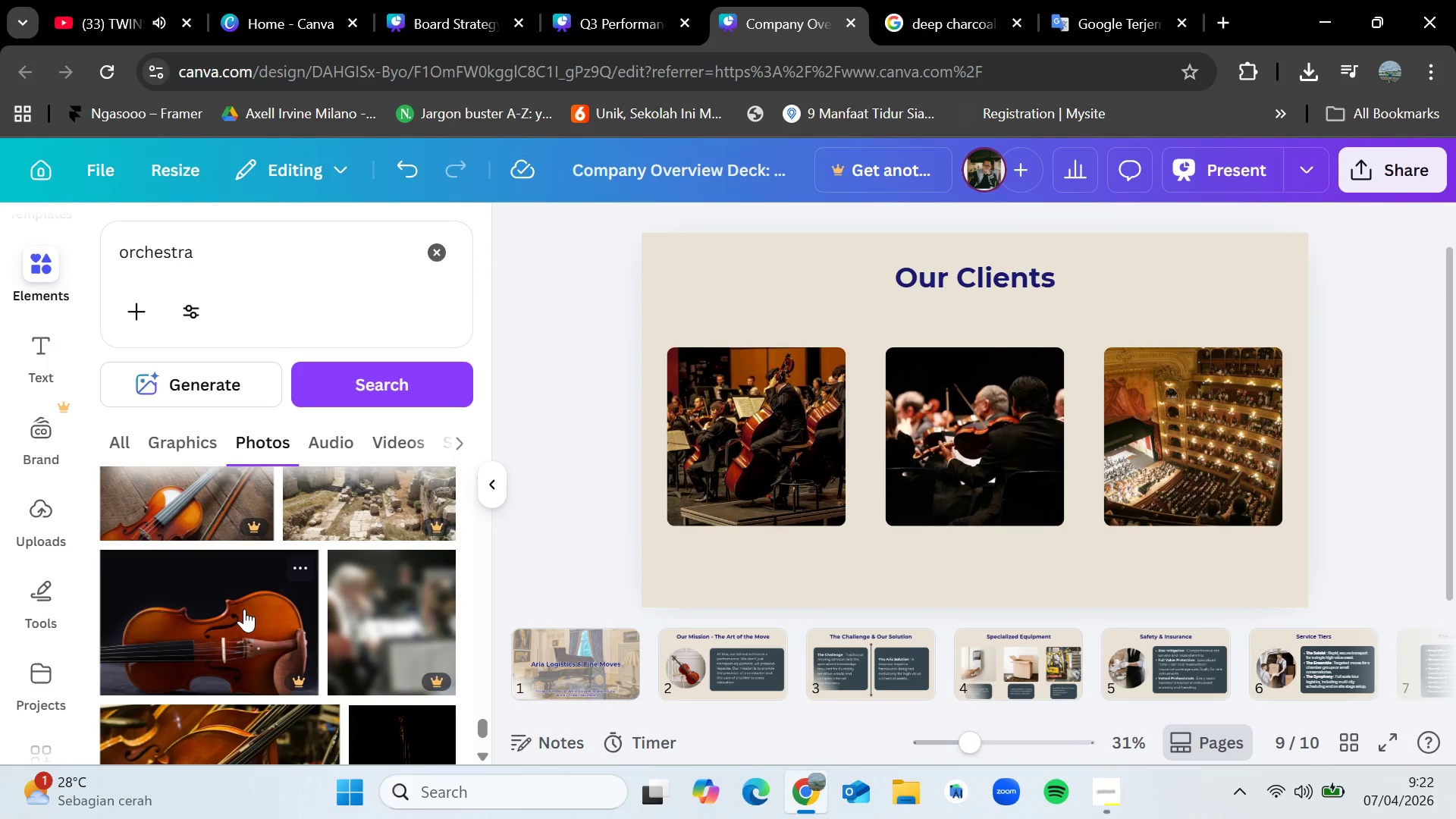 
scroll: coordinate [244, 615], scroll_direction: down, amount: 6.0
 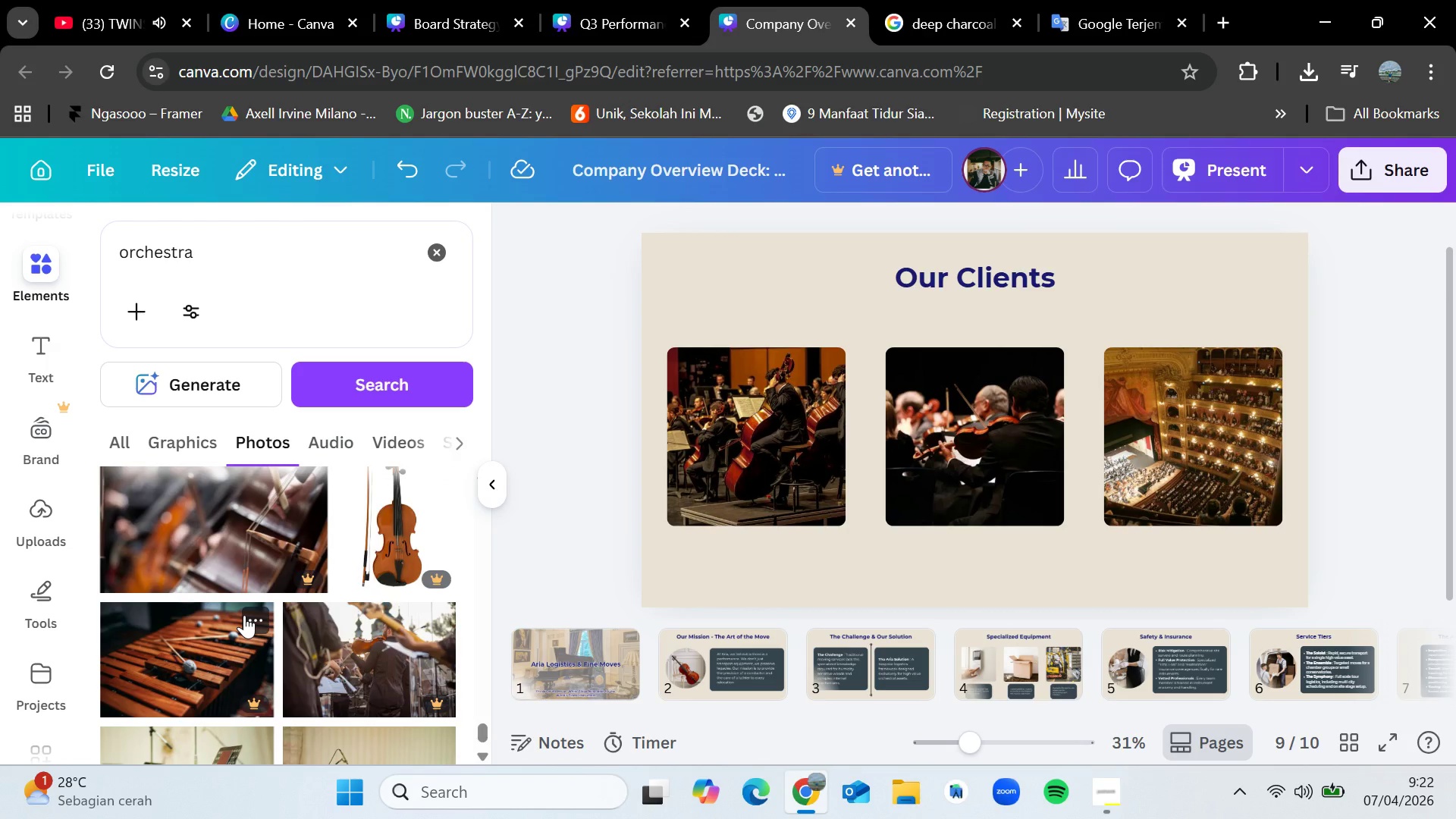 
wait(5.27)
 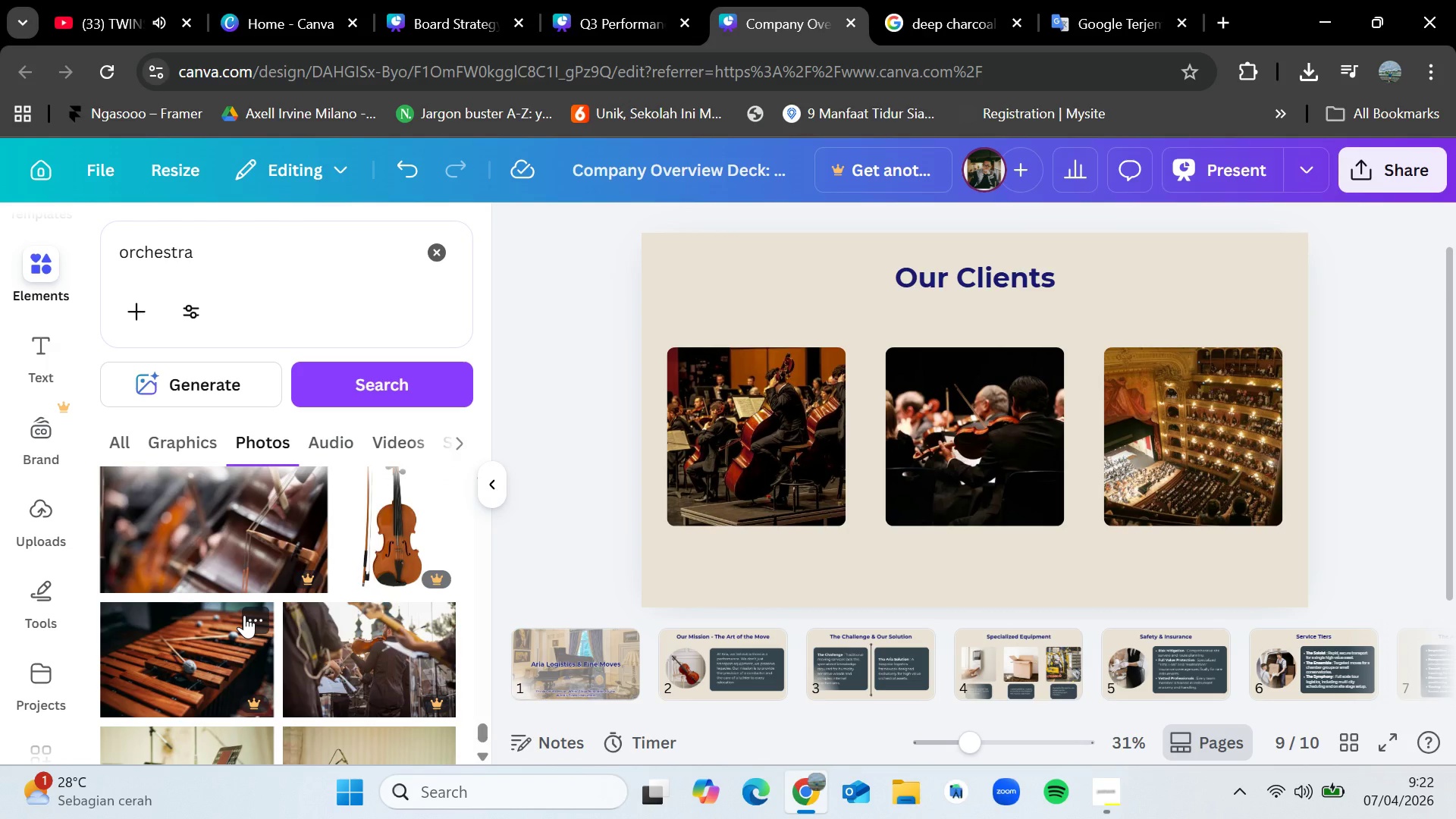 
scroll: coordinate [257, 563], scroll_direction: down, amount: 9.0
 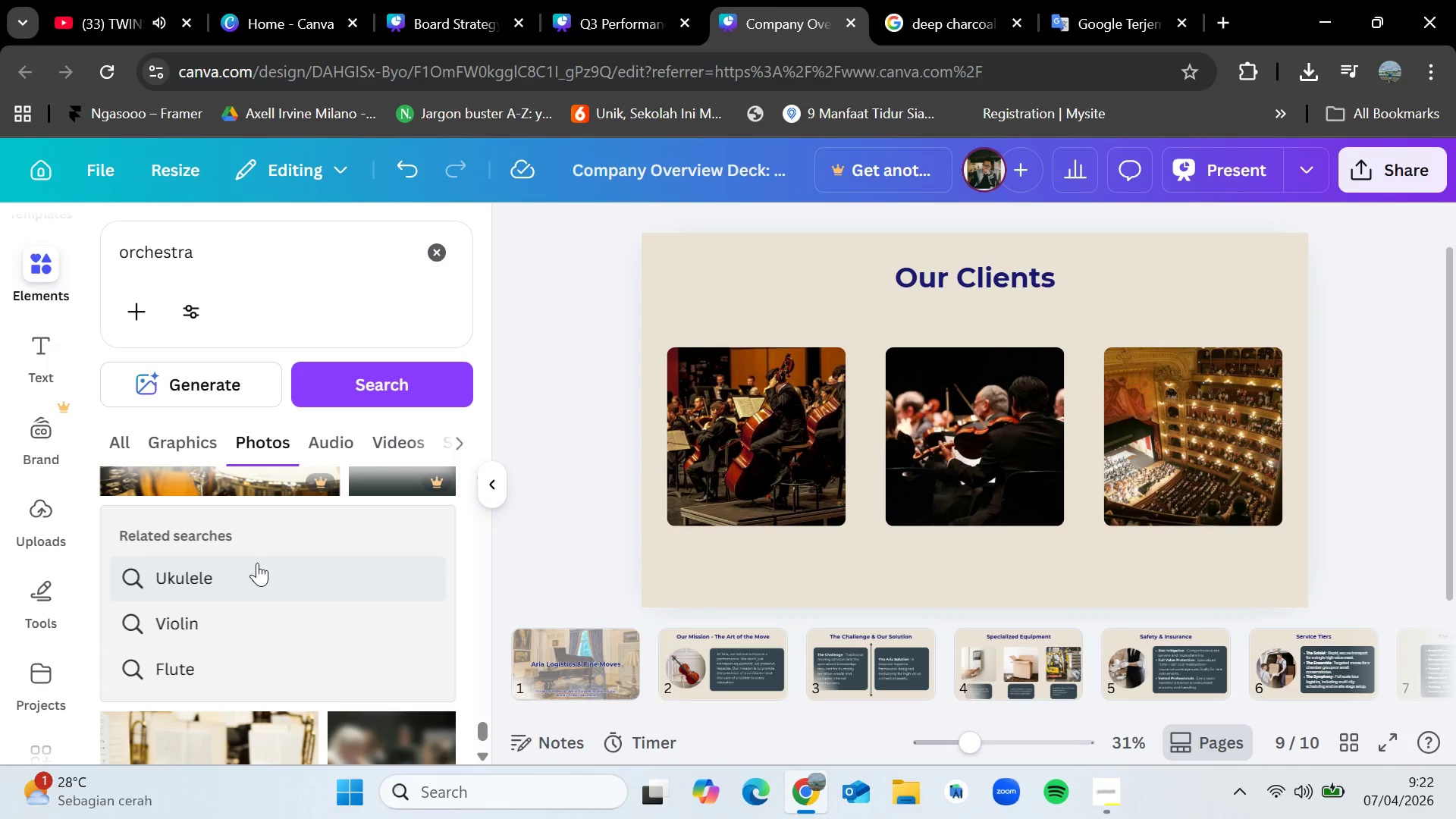 
scroll: coordinate [312, 573], scroll_direction: down, amount: 6.0
 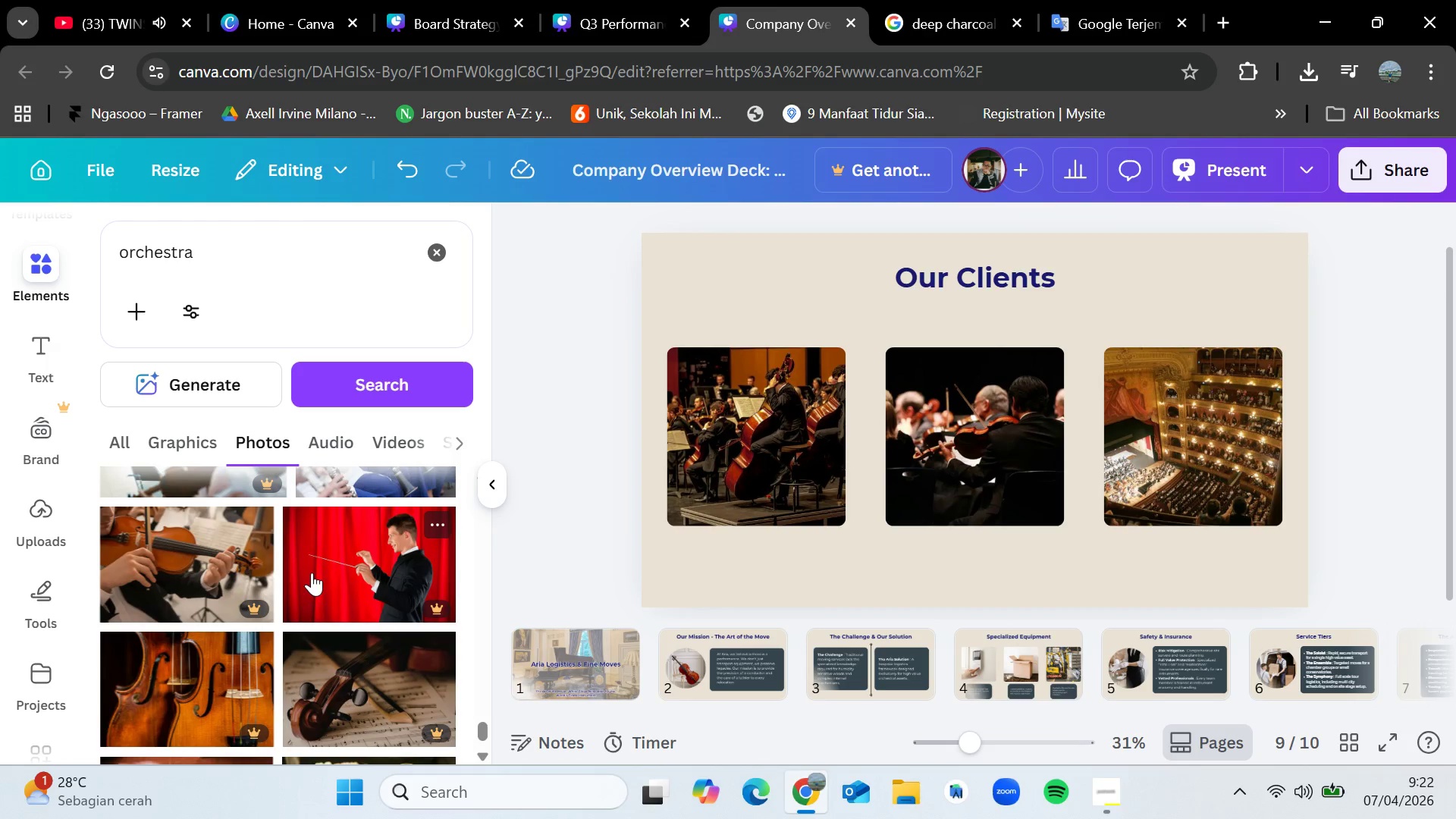 
scroll: coordinate [312, 573], scroll_direction: down, amount: 11.0
 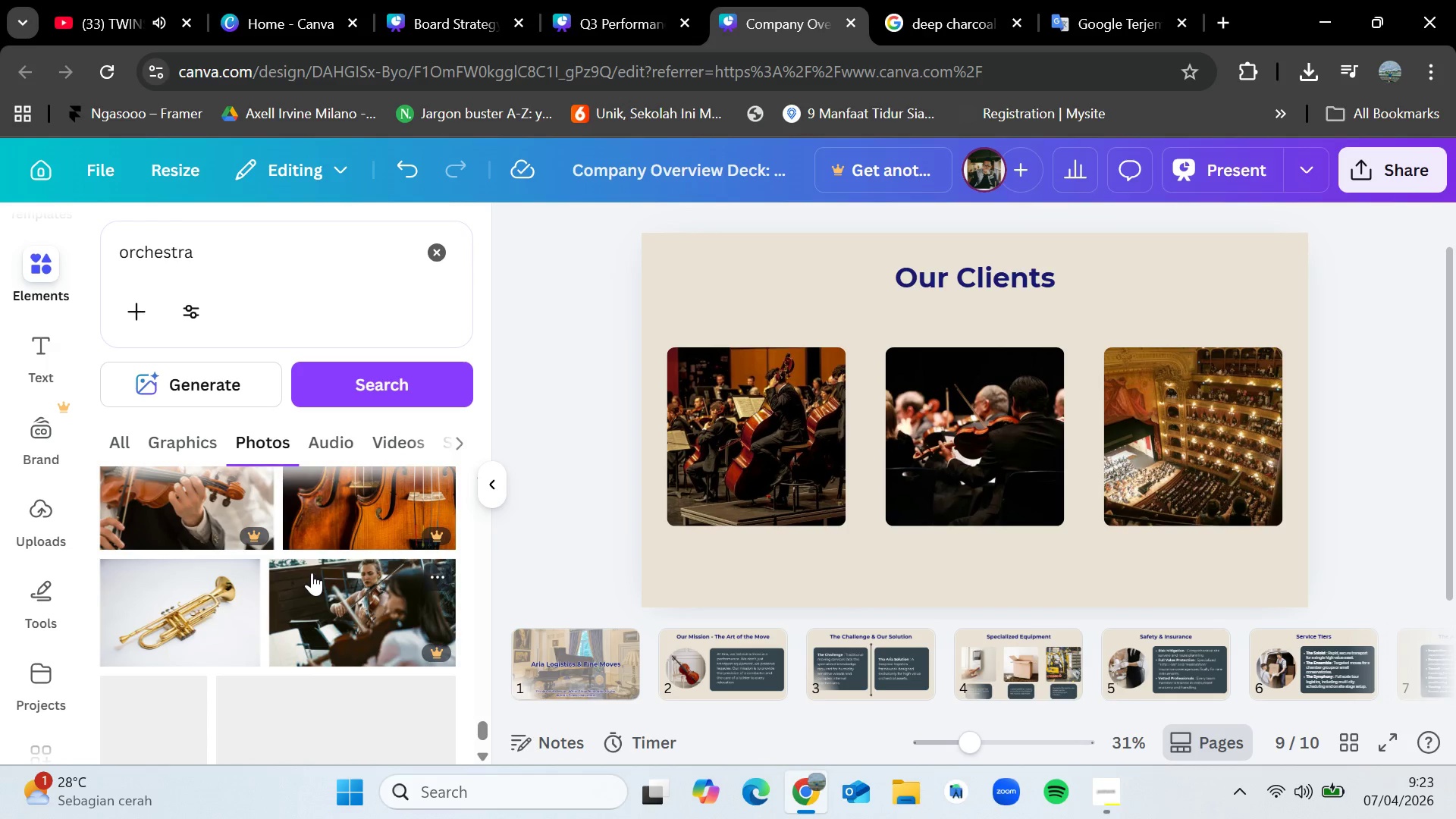 
scroll: coordinate [312, 573], scroll_direction: down, amount: 17.0
 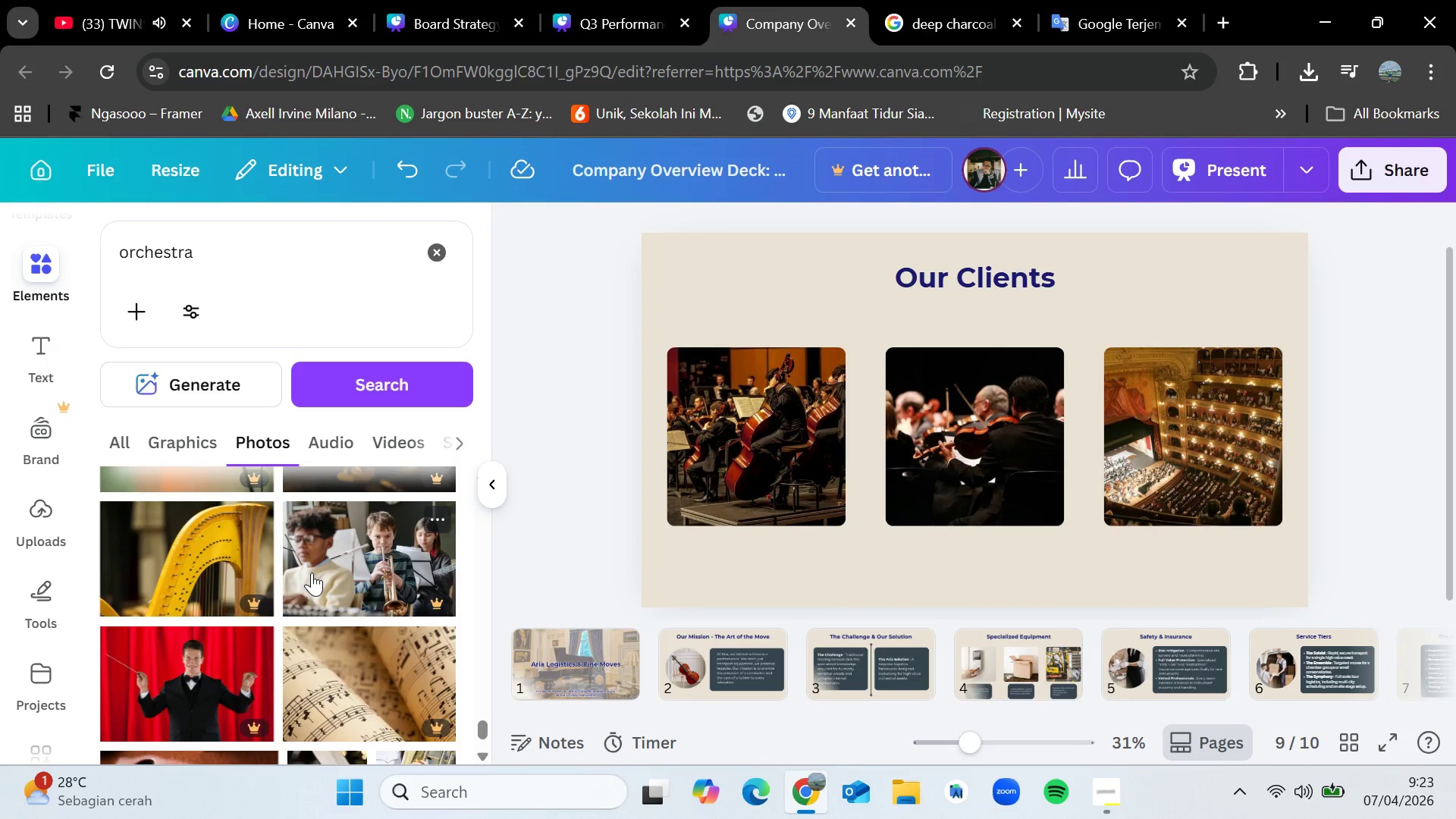 
scroll: coordinate [309, 575], scroll_direction: down, amount: 6.0
 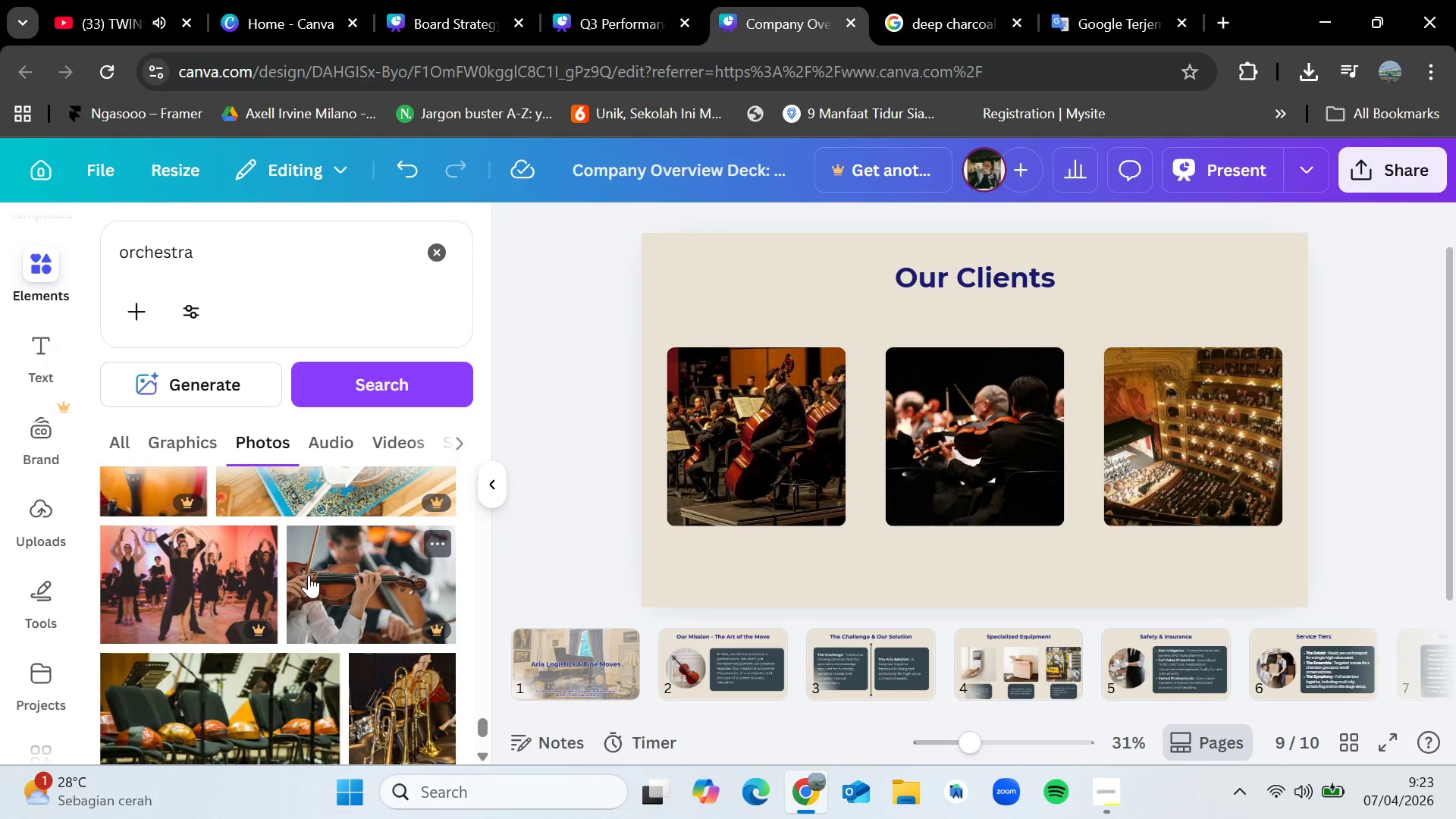 
scroll: coordinate [312, 571], scroll_direction: down, amount: 7.0
 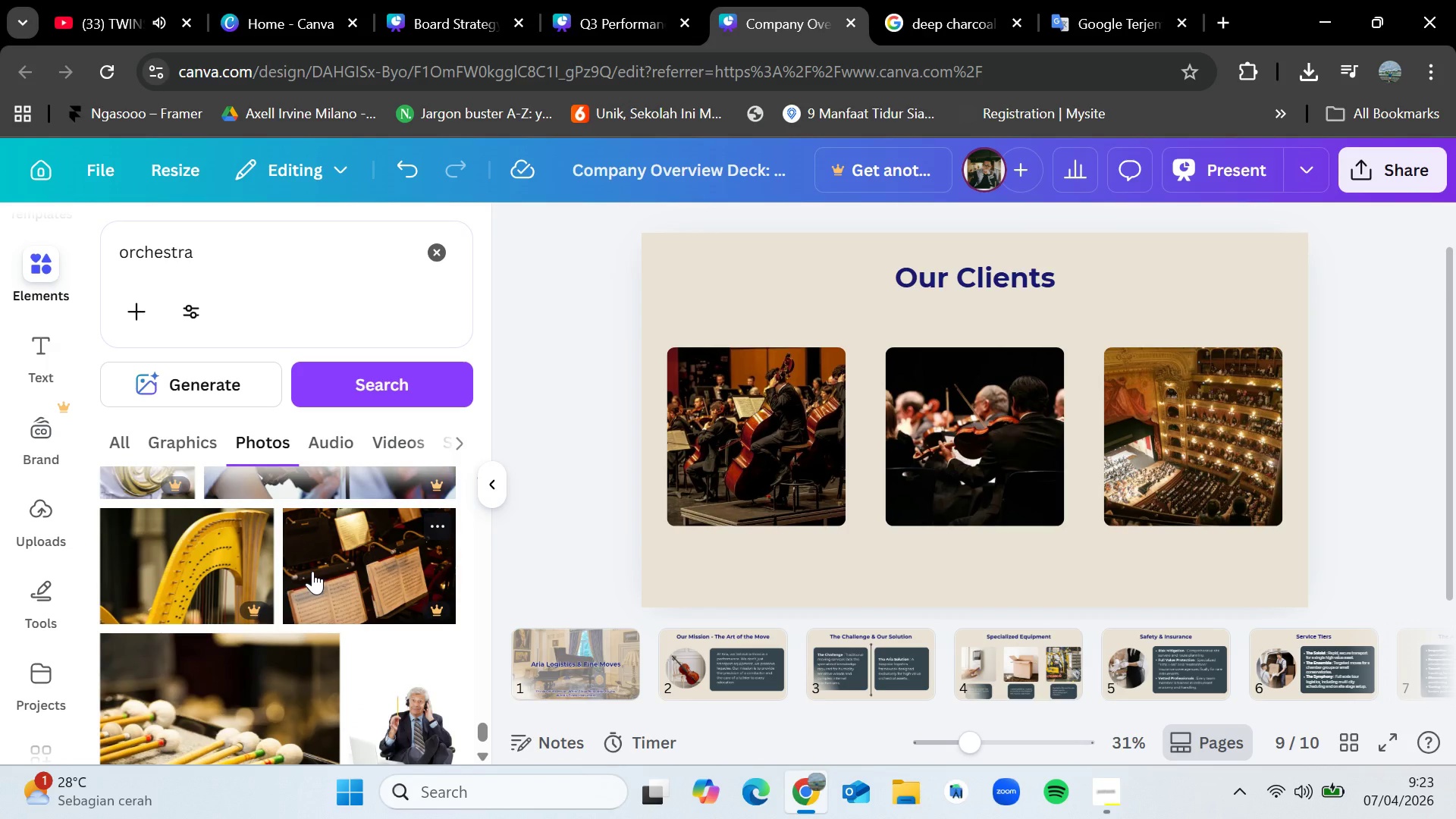 
wait(23.49)
 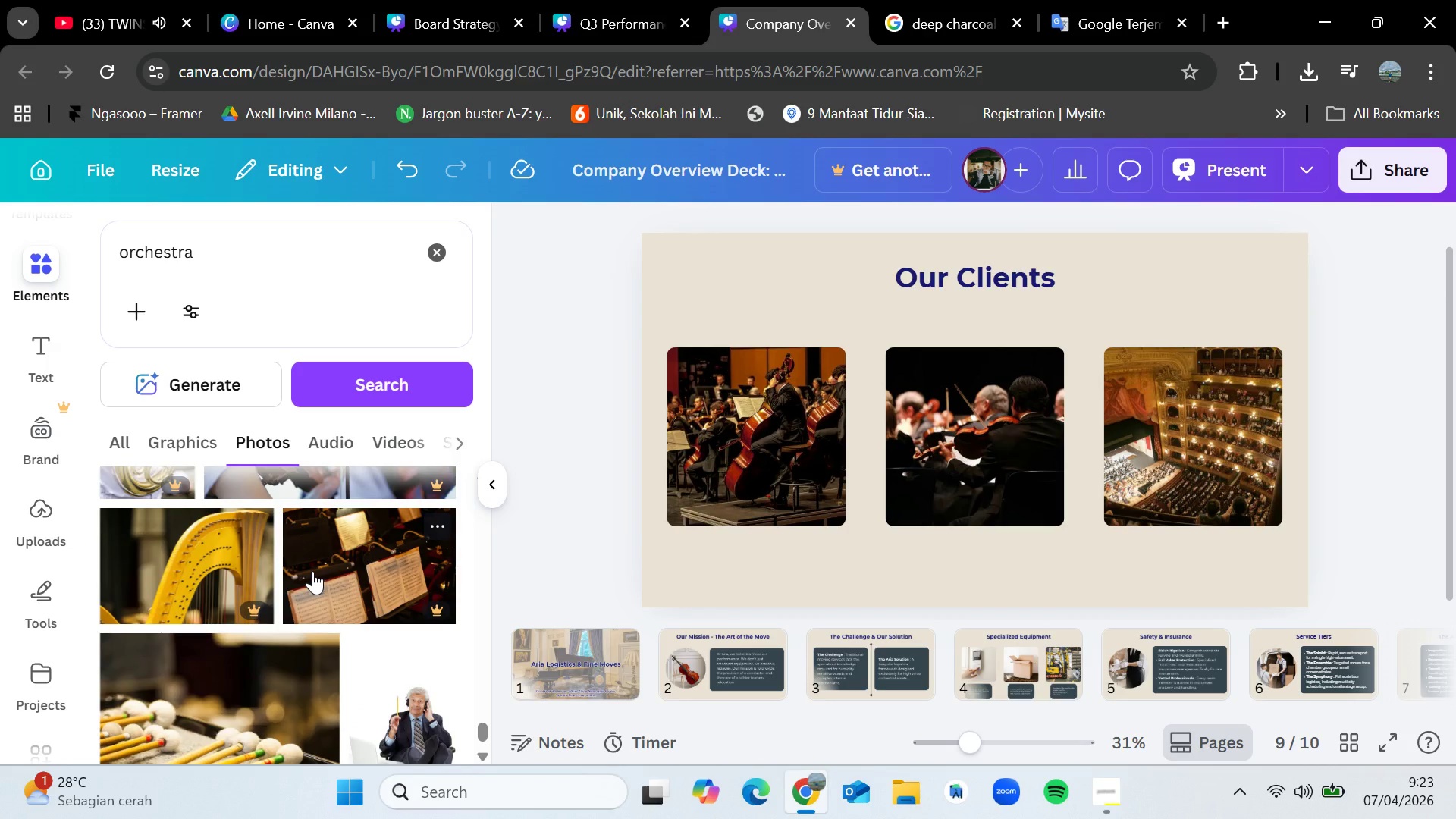 
scroll: coordinate [310, 566], scroll_direction: down, amount: 6.0
 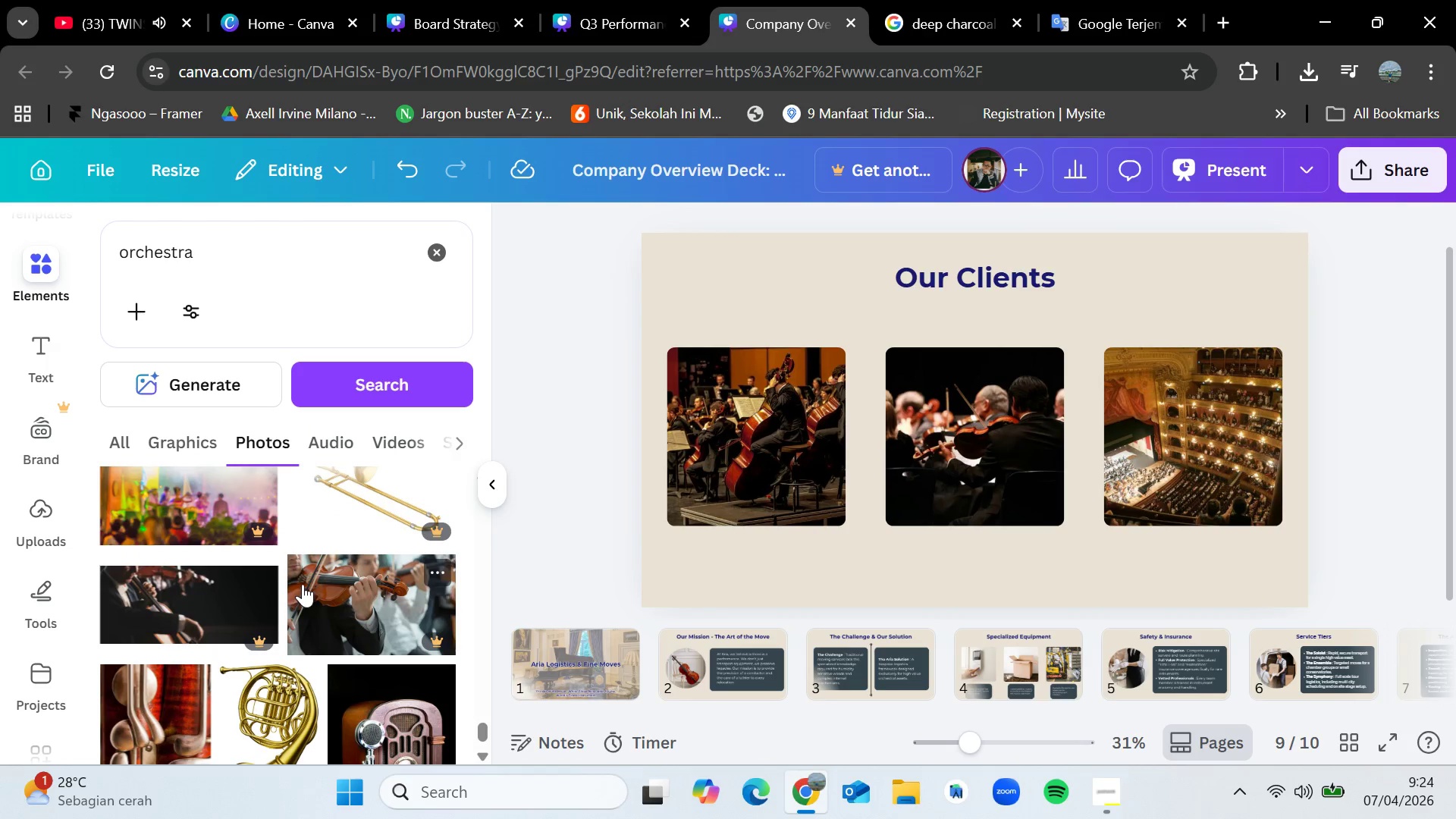 
scroll: coordinate [302, 572], scroll_direction: down, amount: 4.0
 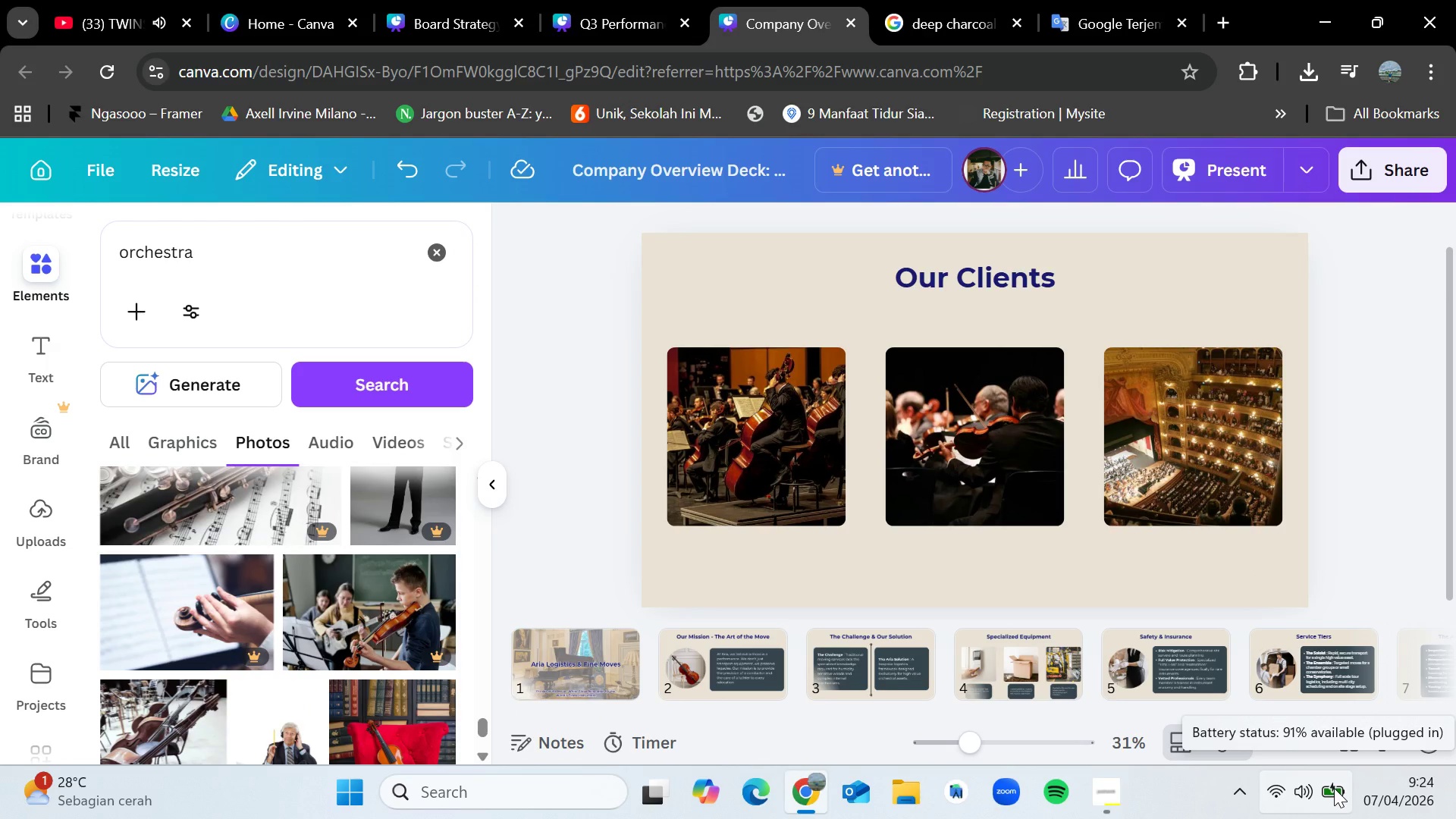 
wait(5.31)
 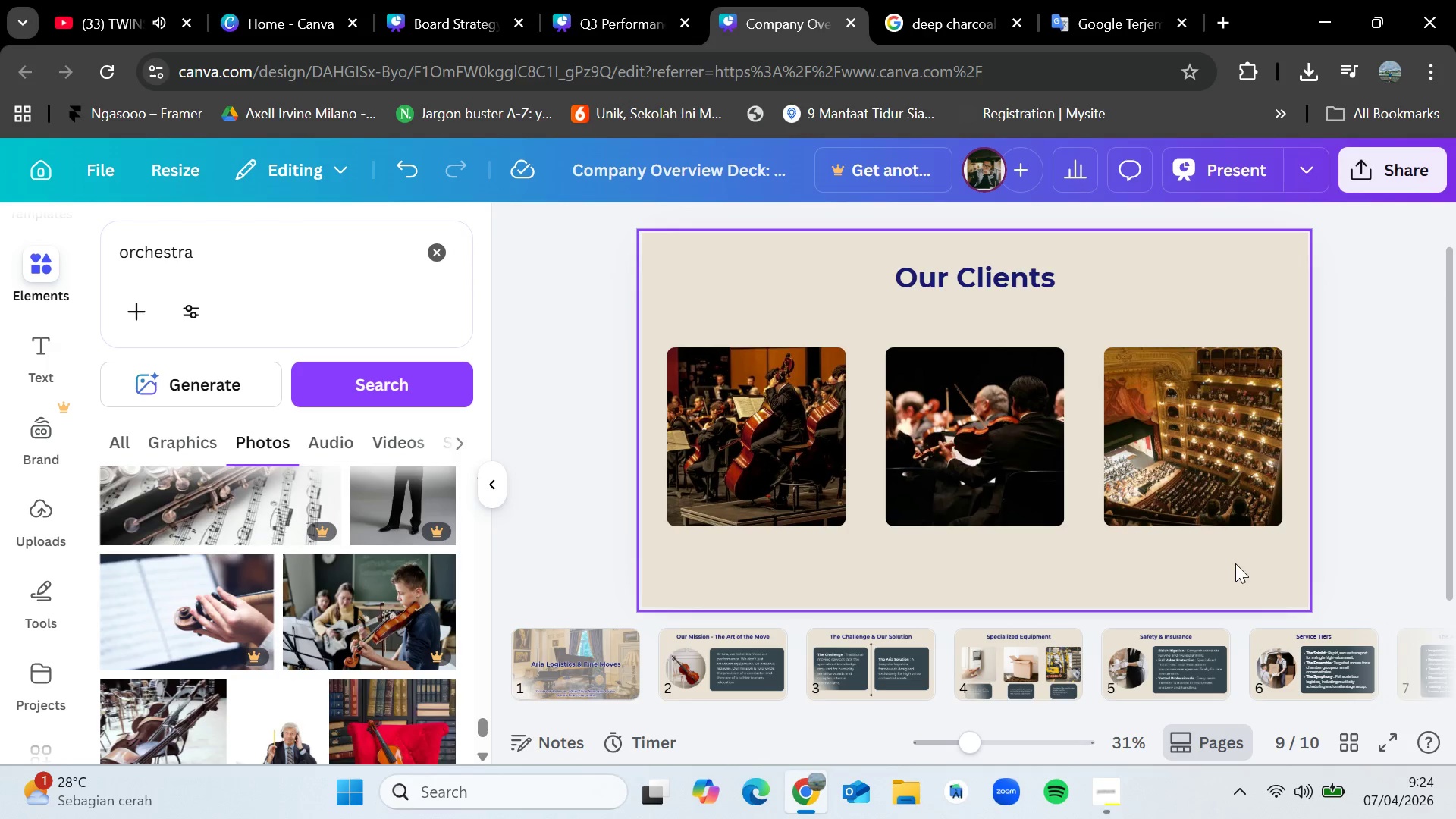 
scroll: coordinate [351, 577], scroll_direction: down, amount: 6.0
 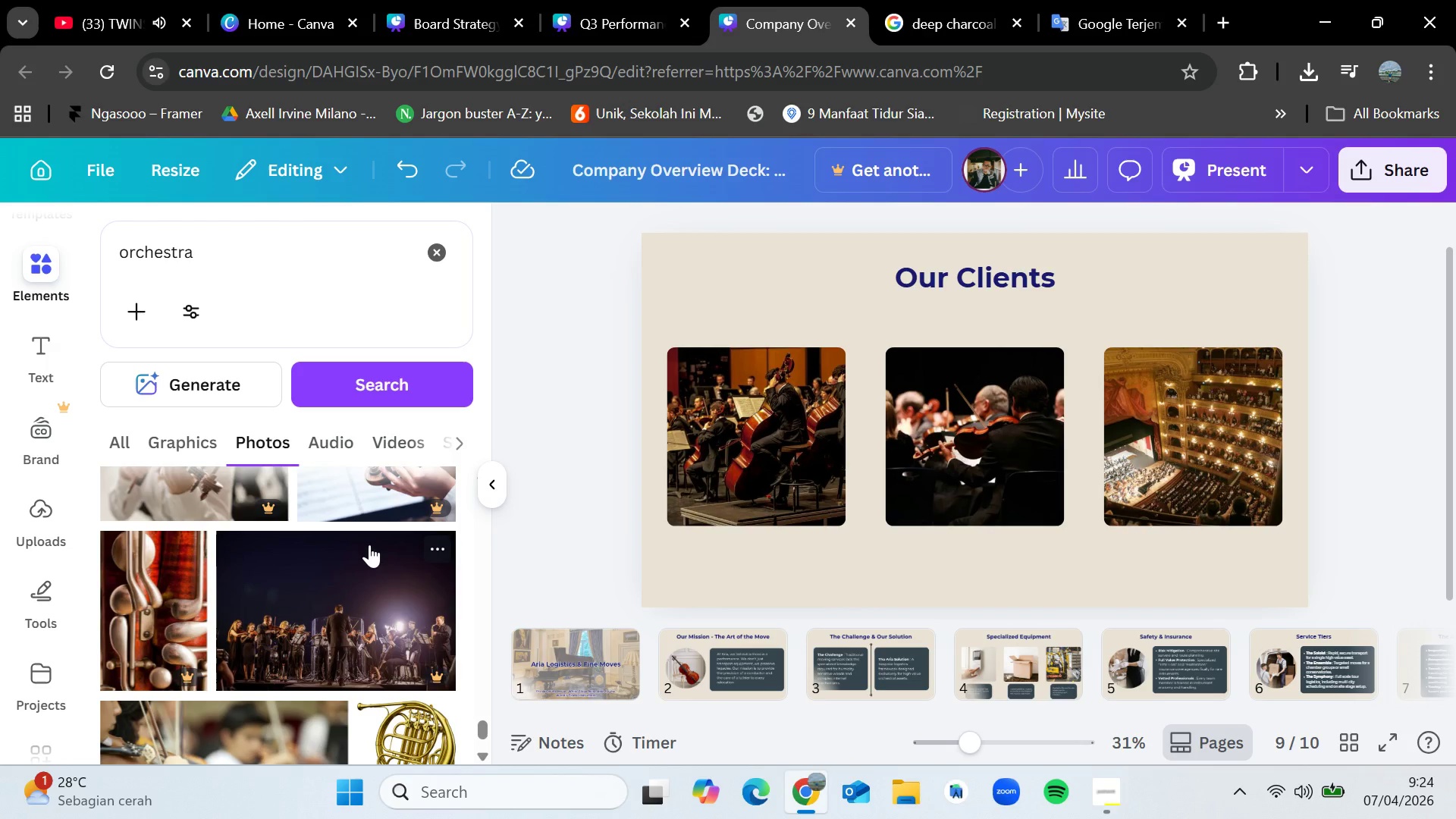 
wait(12.92)
 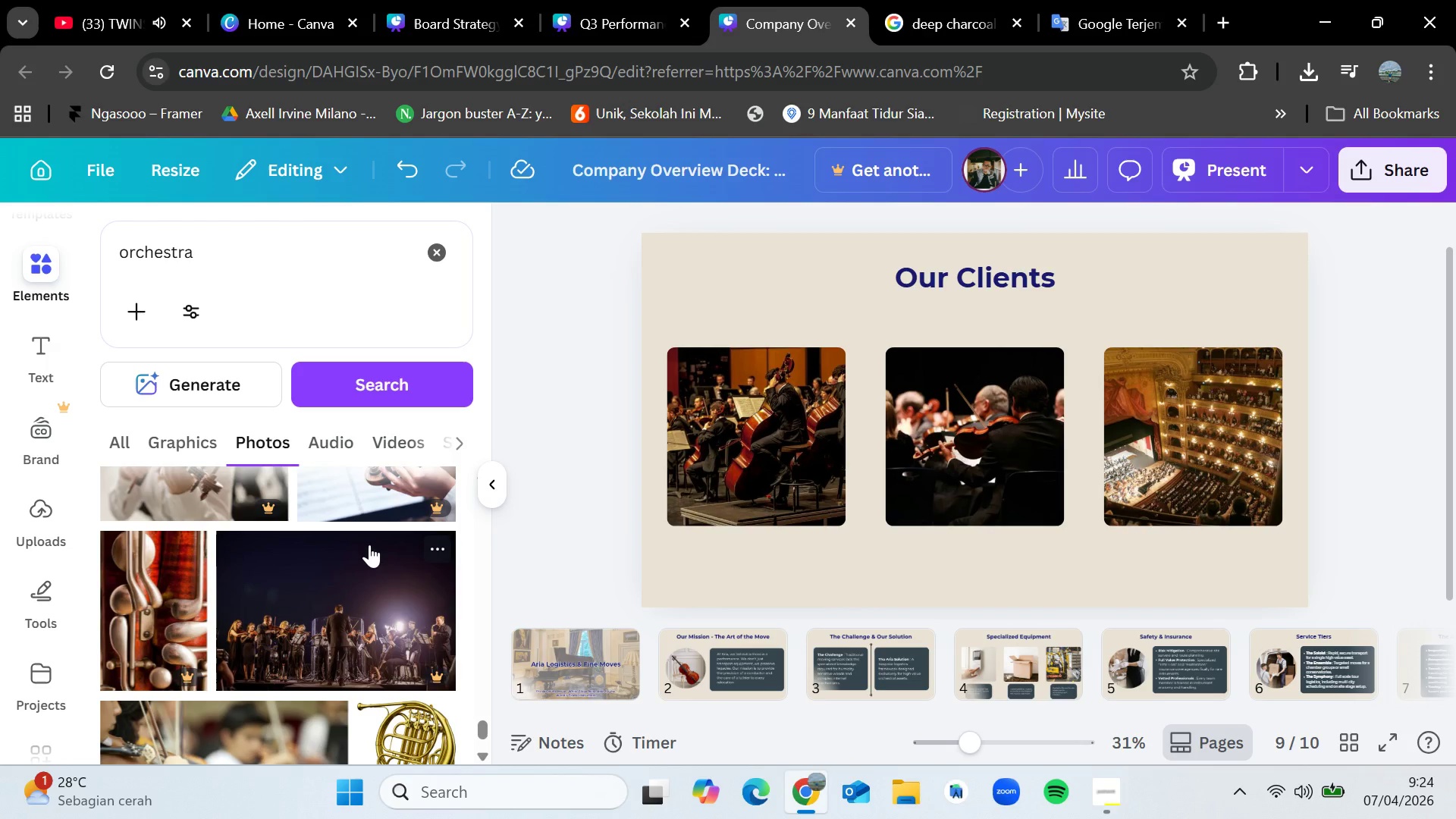 
scroll: coordinate [379, 541], scroll_direction: down, amount: 5.0
 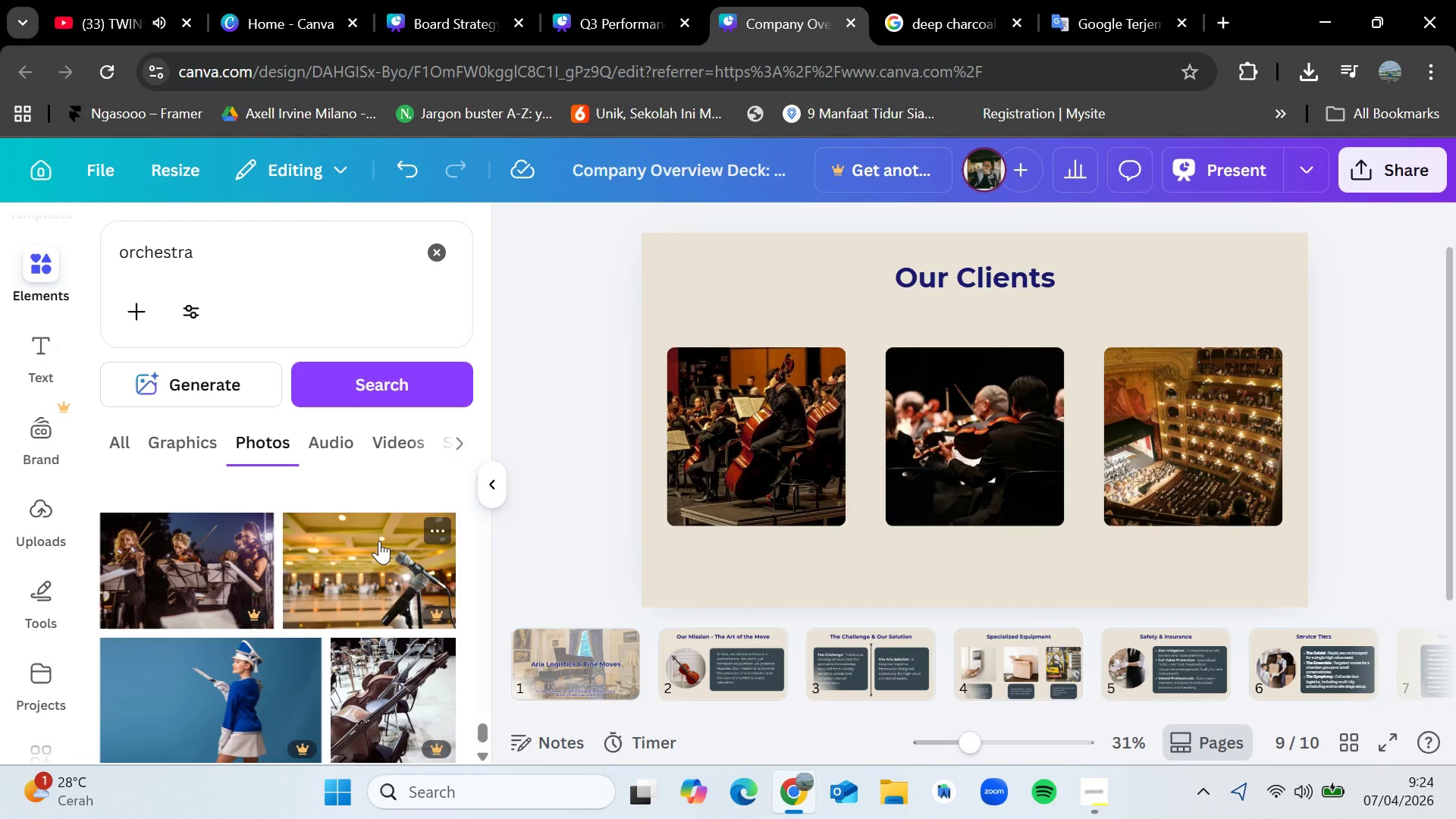 
wait(15.29)
 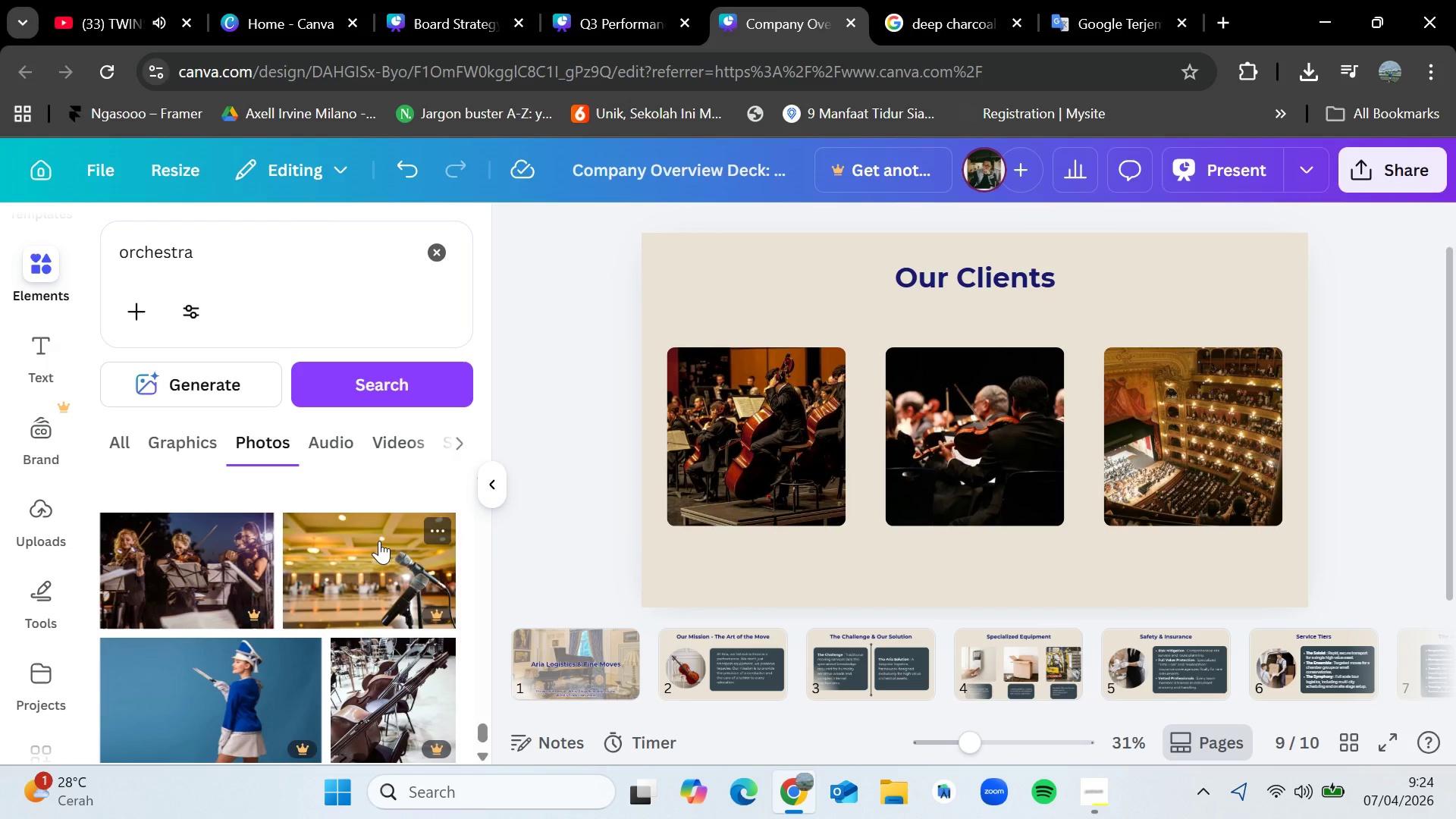 
scroll: coordinate [379, 541], scroll_direction: down, amount: 2.0
 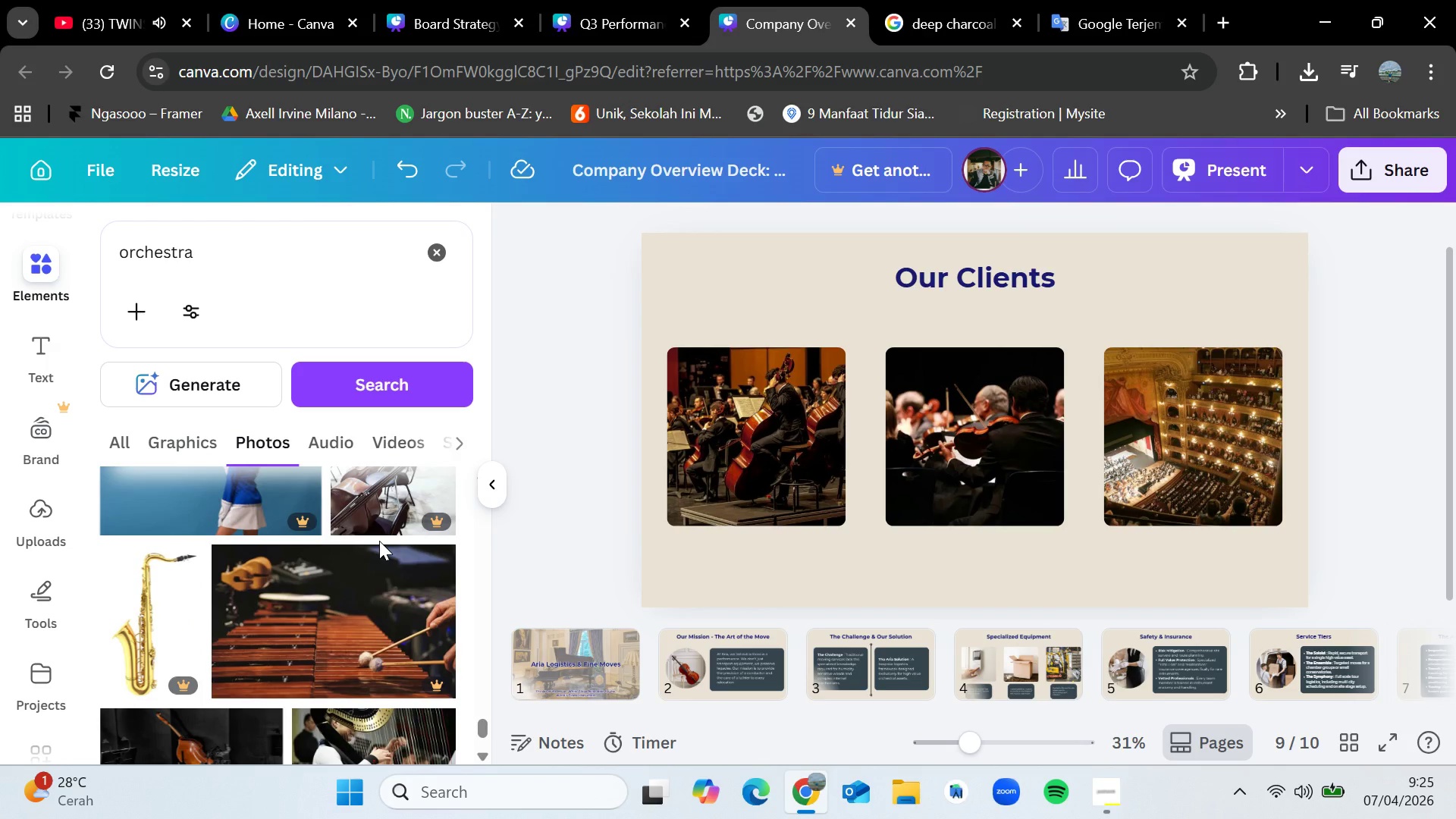 
wait(11.44)
 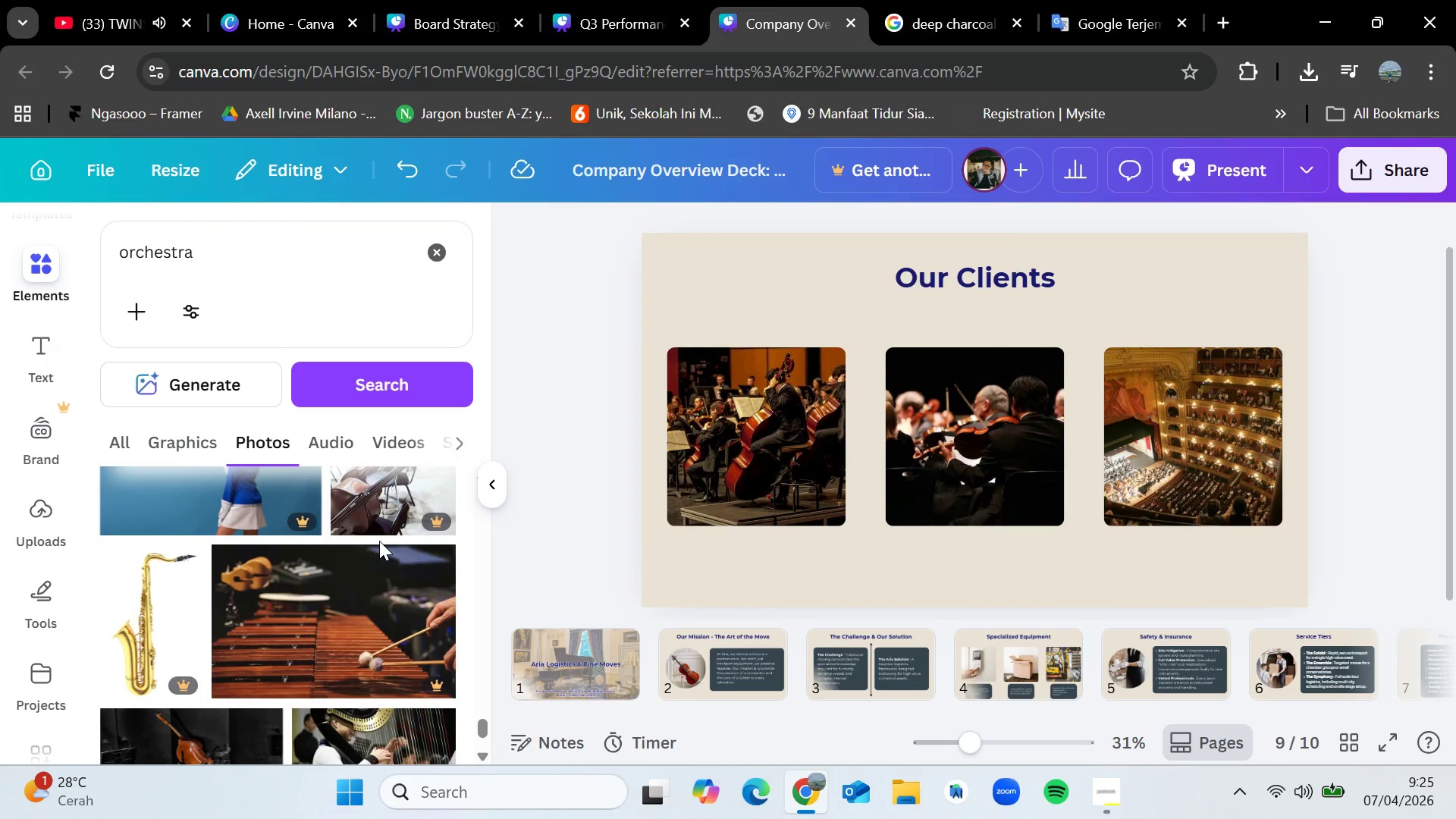 
scroll: coordinate [212, 667], scroll_direction: down, amount: 7.0
 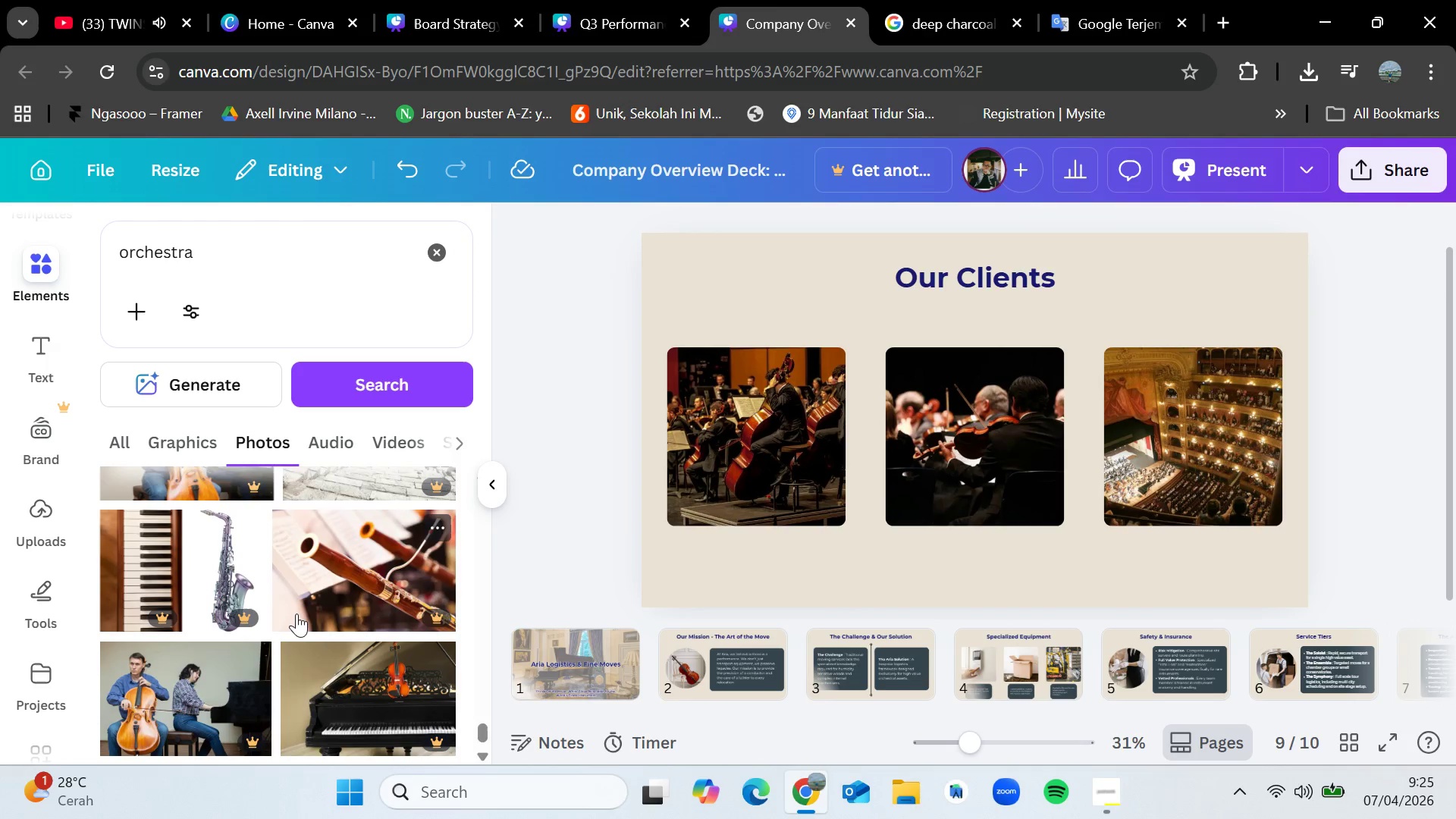 
scroll: coordinate [297, 613], scroll_direction: down, amount: 1.0
 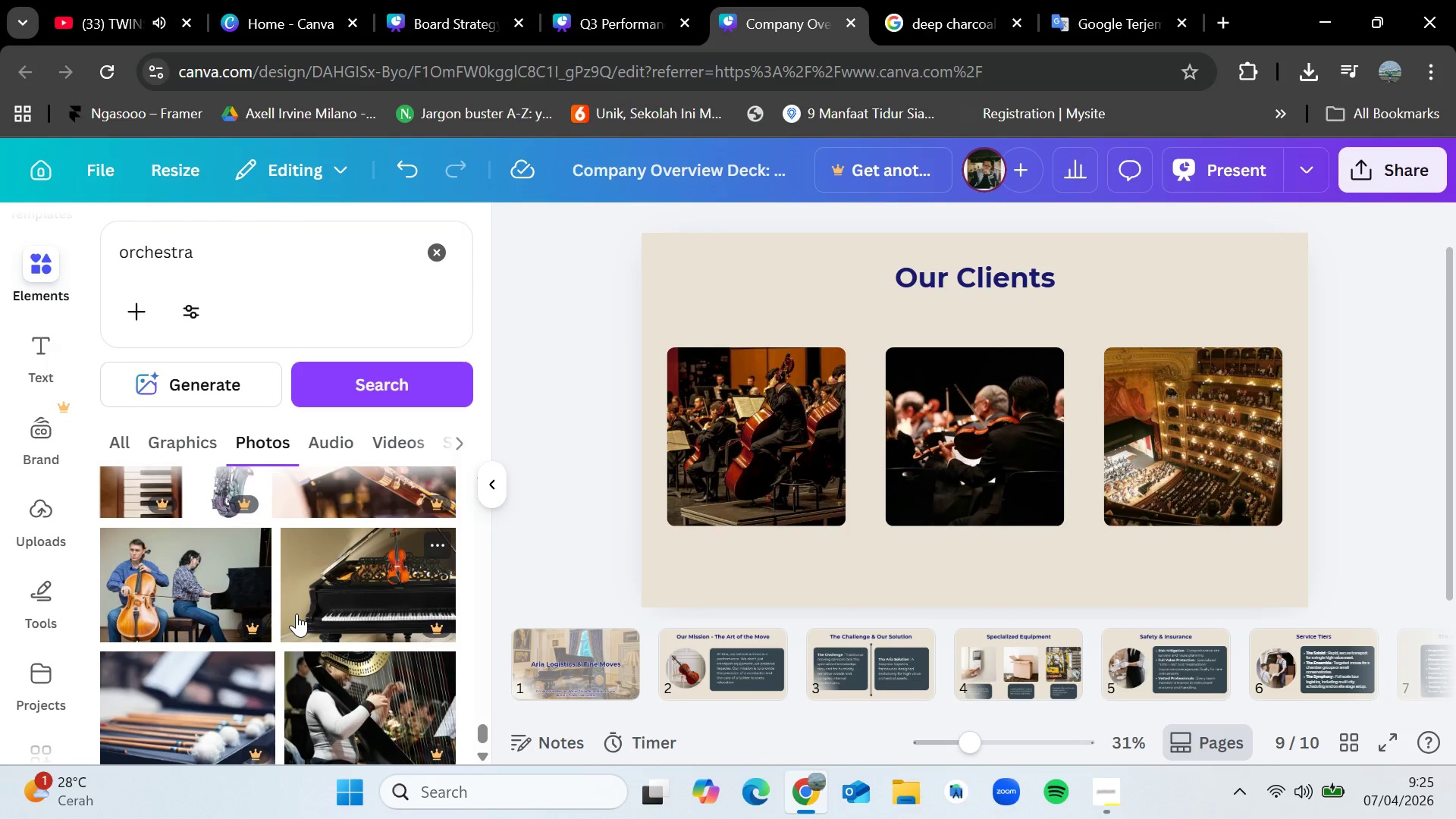 
wait(7.76)
 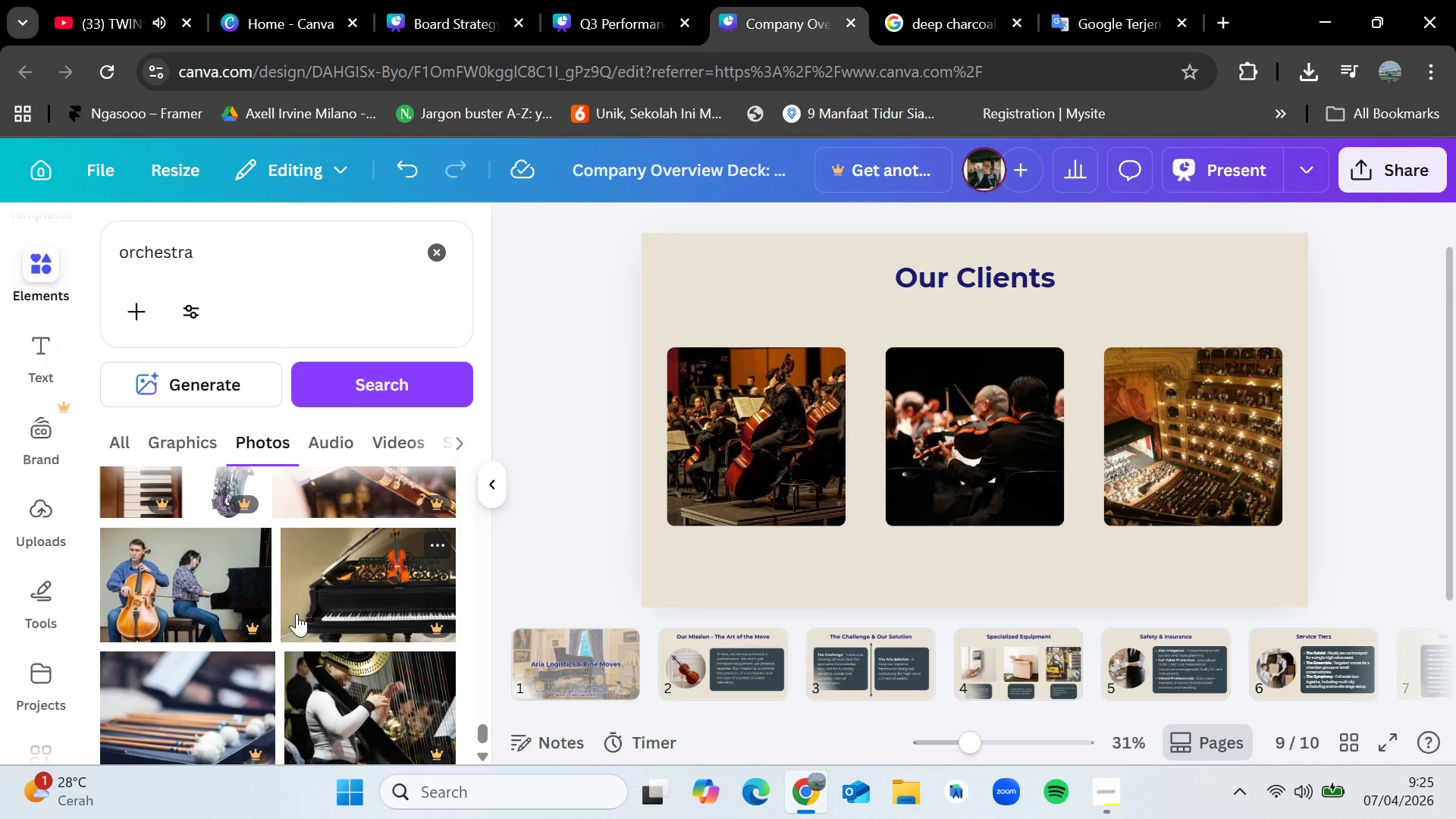 
scroll: coordinate [297, 613], scroll_direction: down, amount: 5.0
 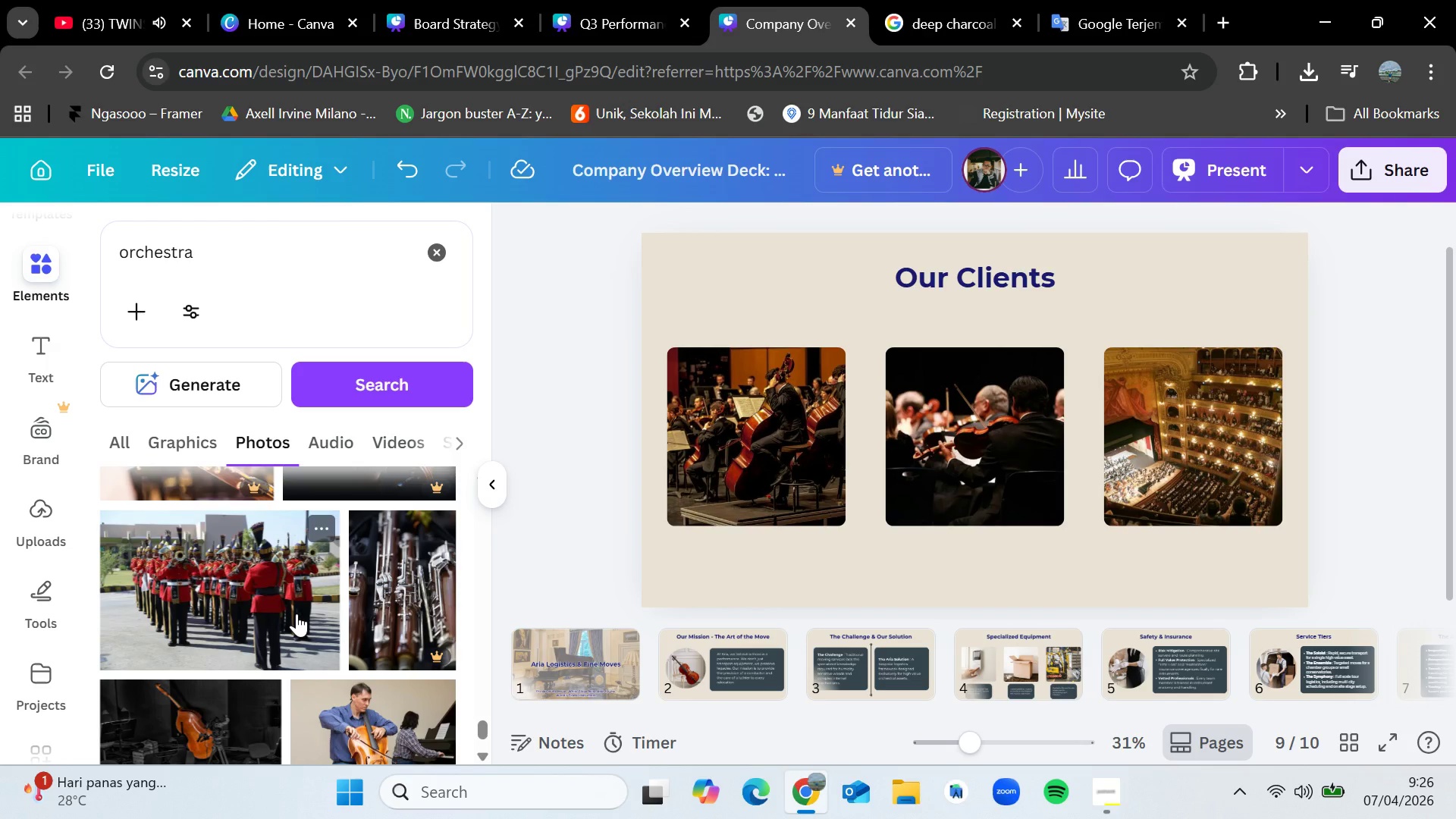 
wait(52.03)
 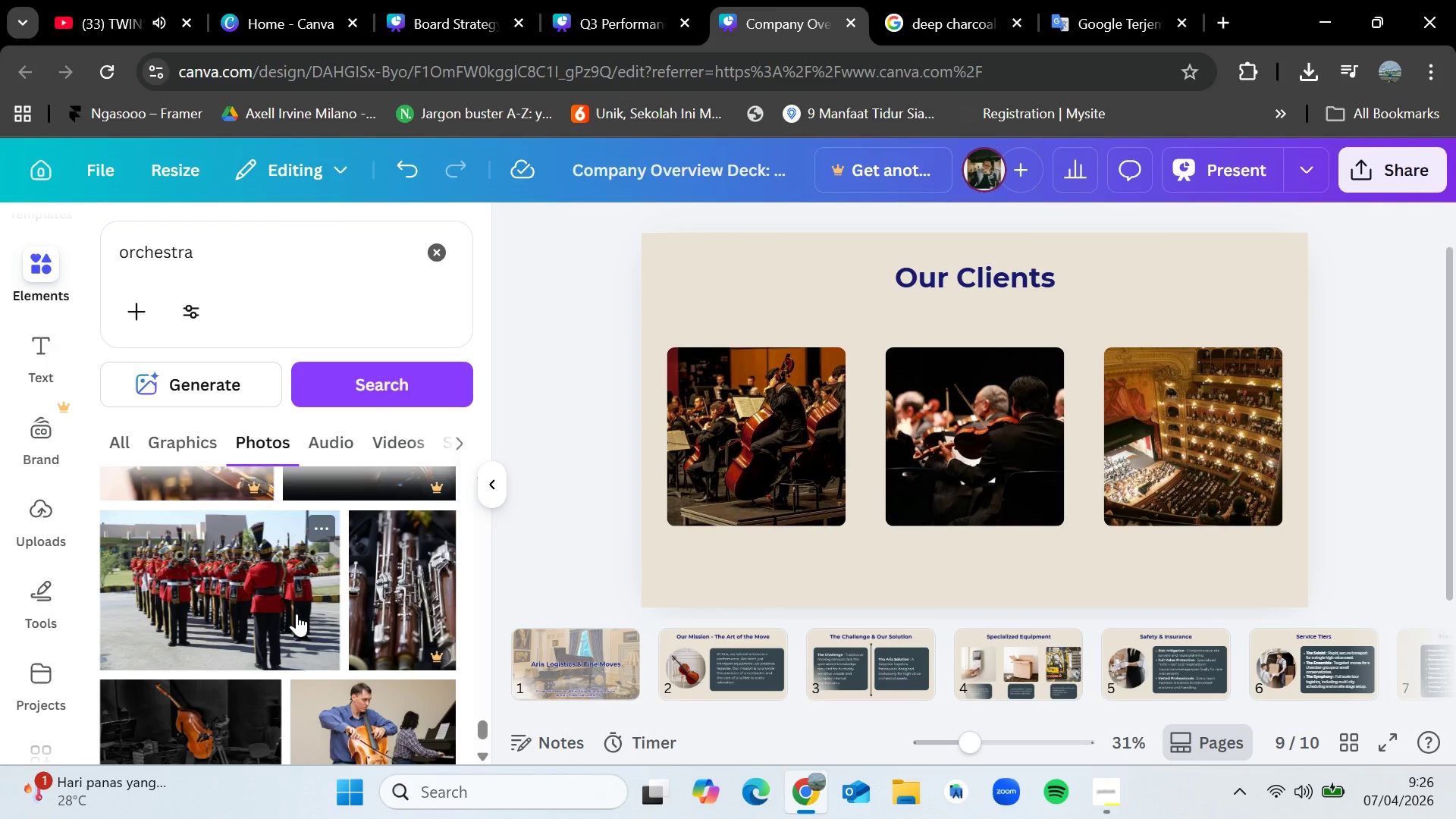 
scroll: coordinate [194, 570], scroll_direction: down, amount: 1.0
 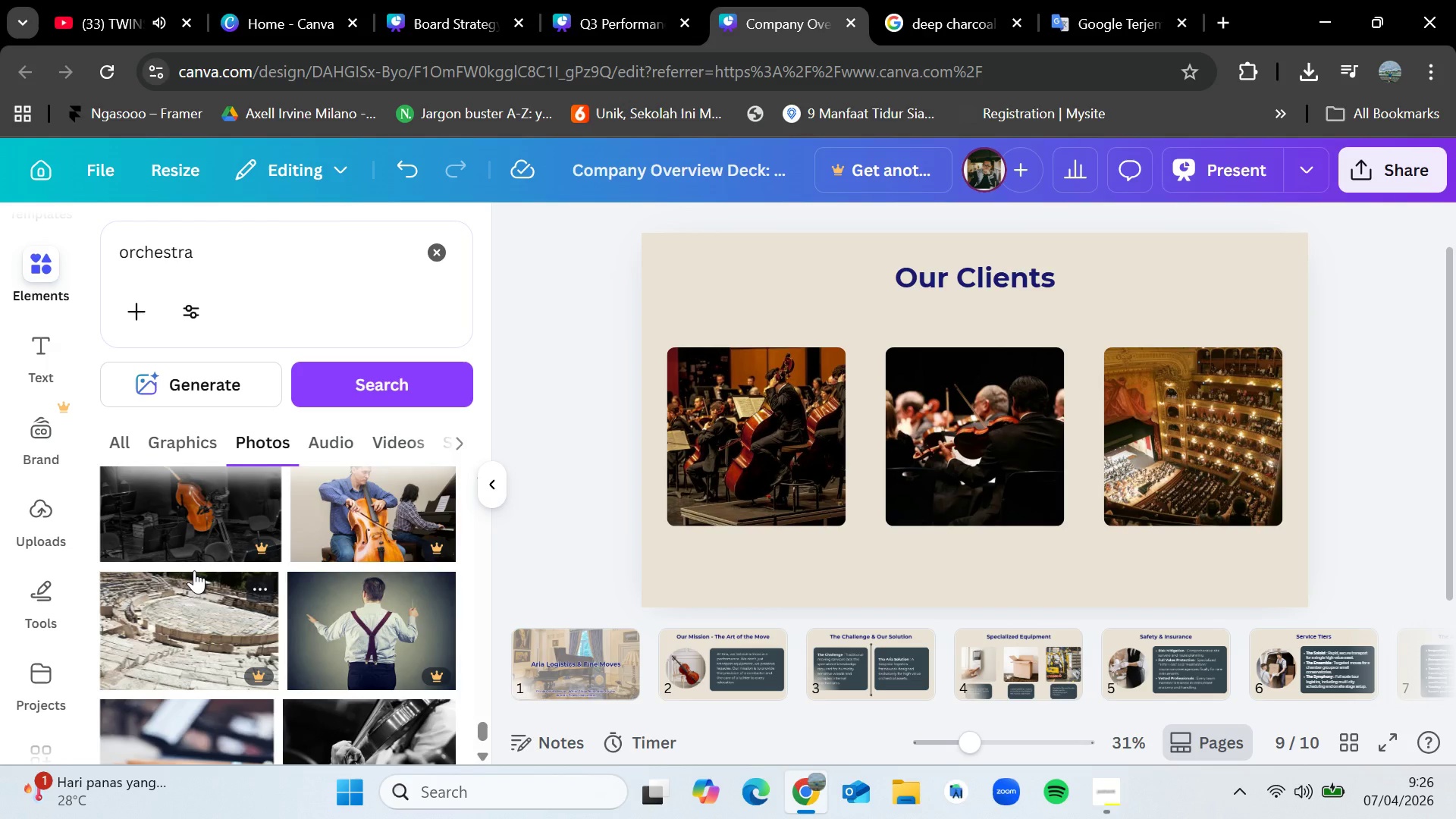 
wait(8.33)
 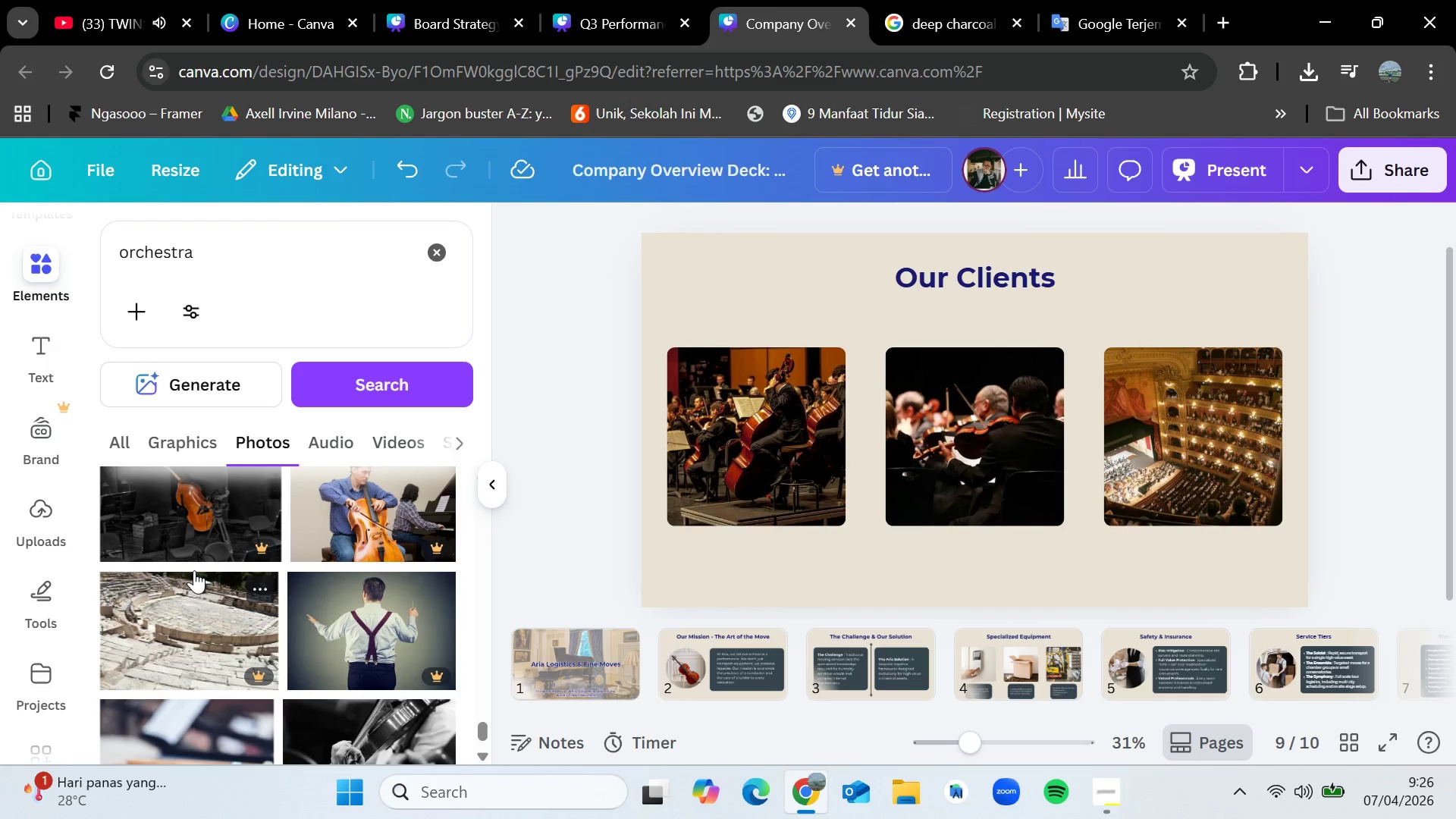 
scroll: coordinate [224, 640], scroll_direction: down, amount: 7.0
 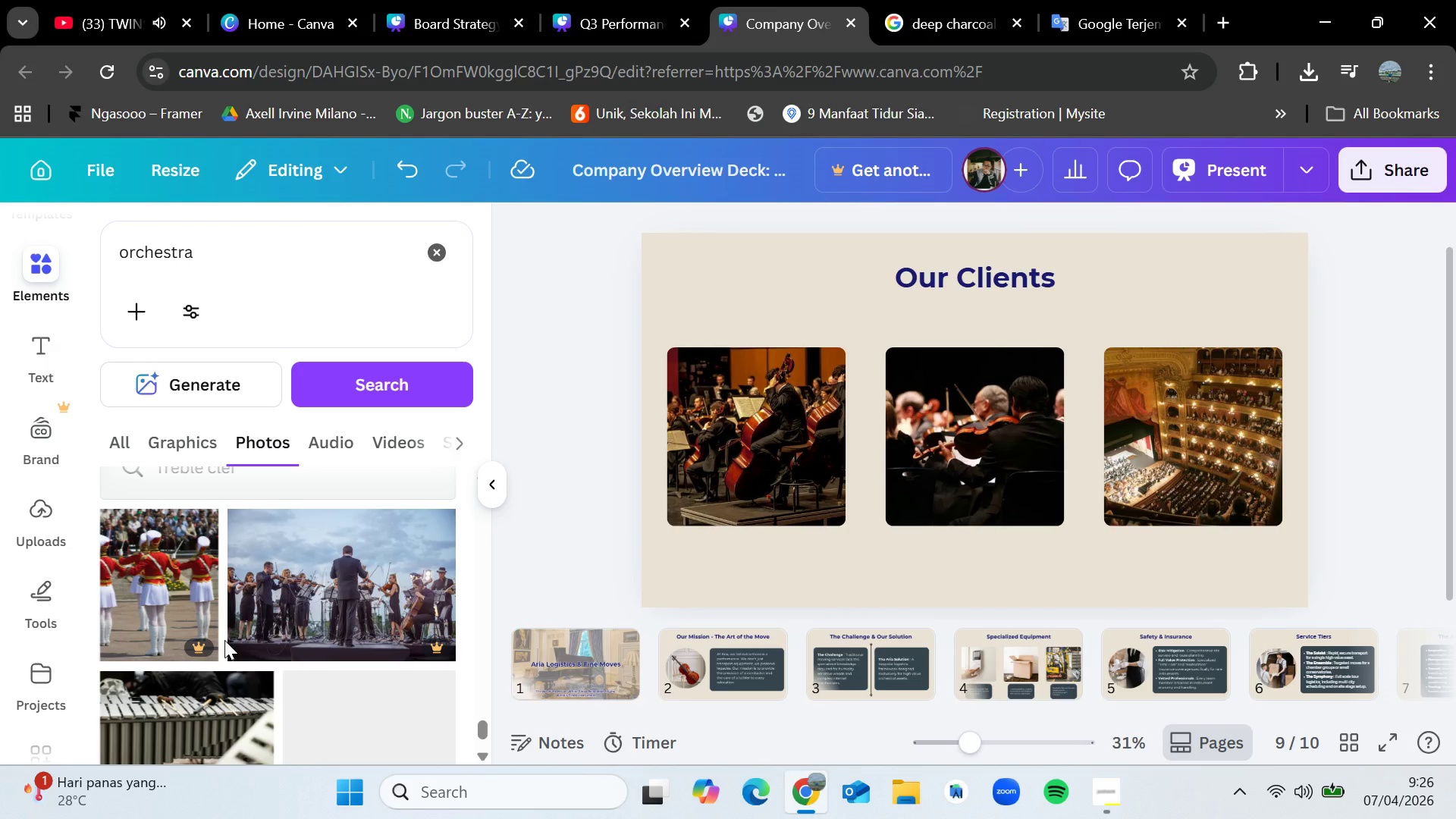 
scroll: coordinate [224, 640], scroll_direction: down, amount: 2.0
 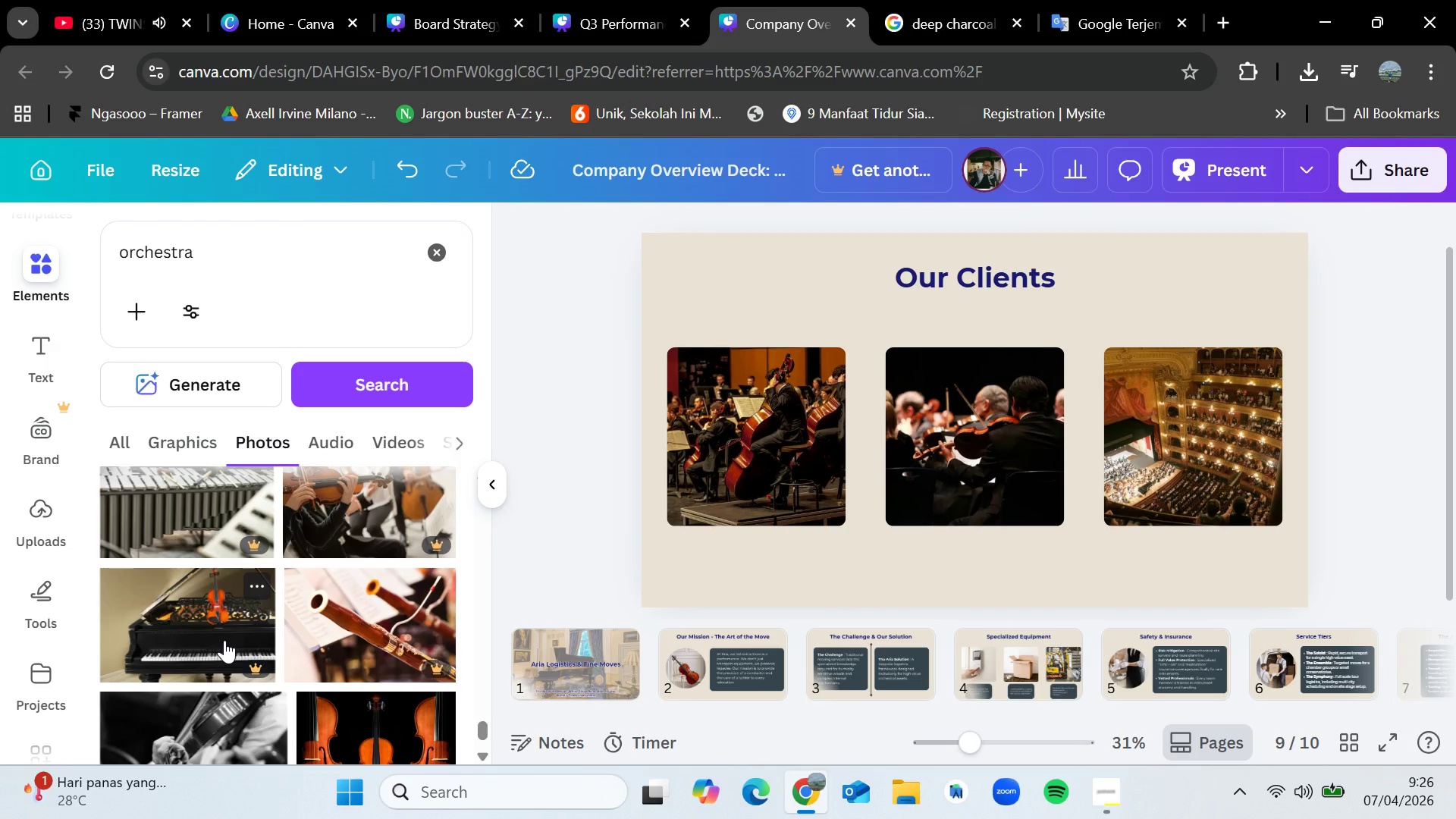 
wait(5.62)
 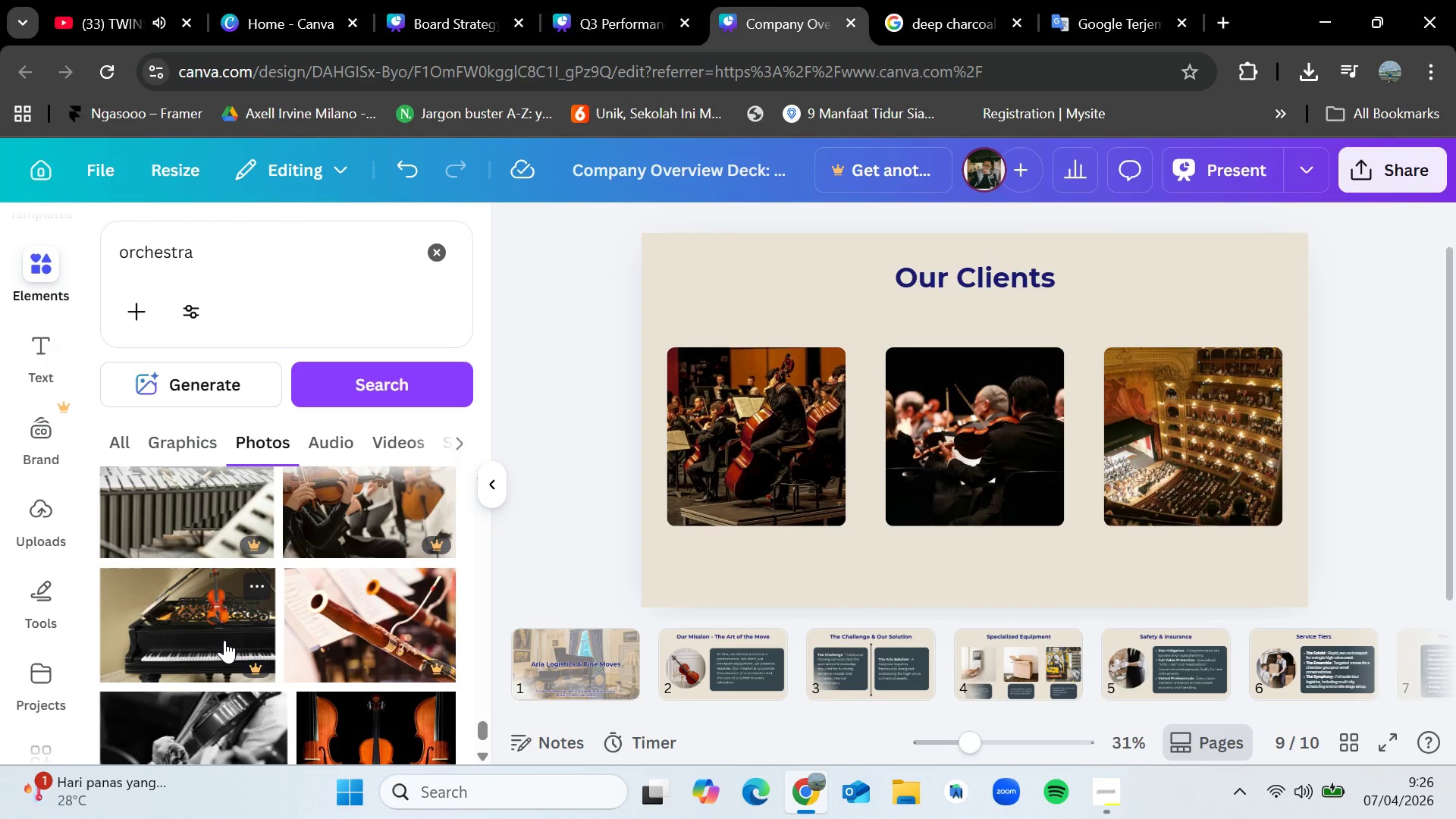 
scroll: coordinate [224, 640], scroll_direction: down, amount: 1.0
 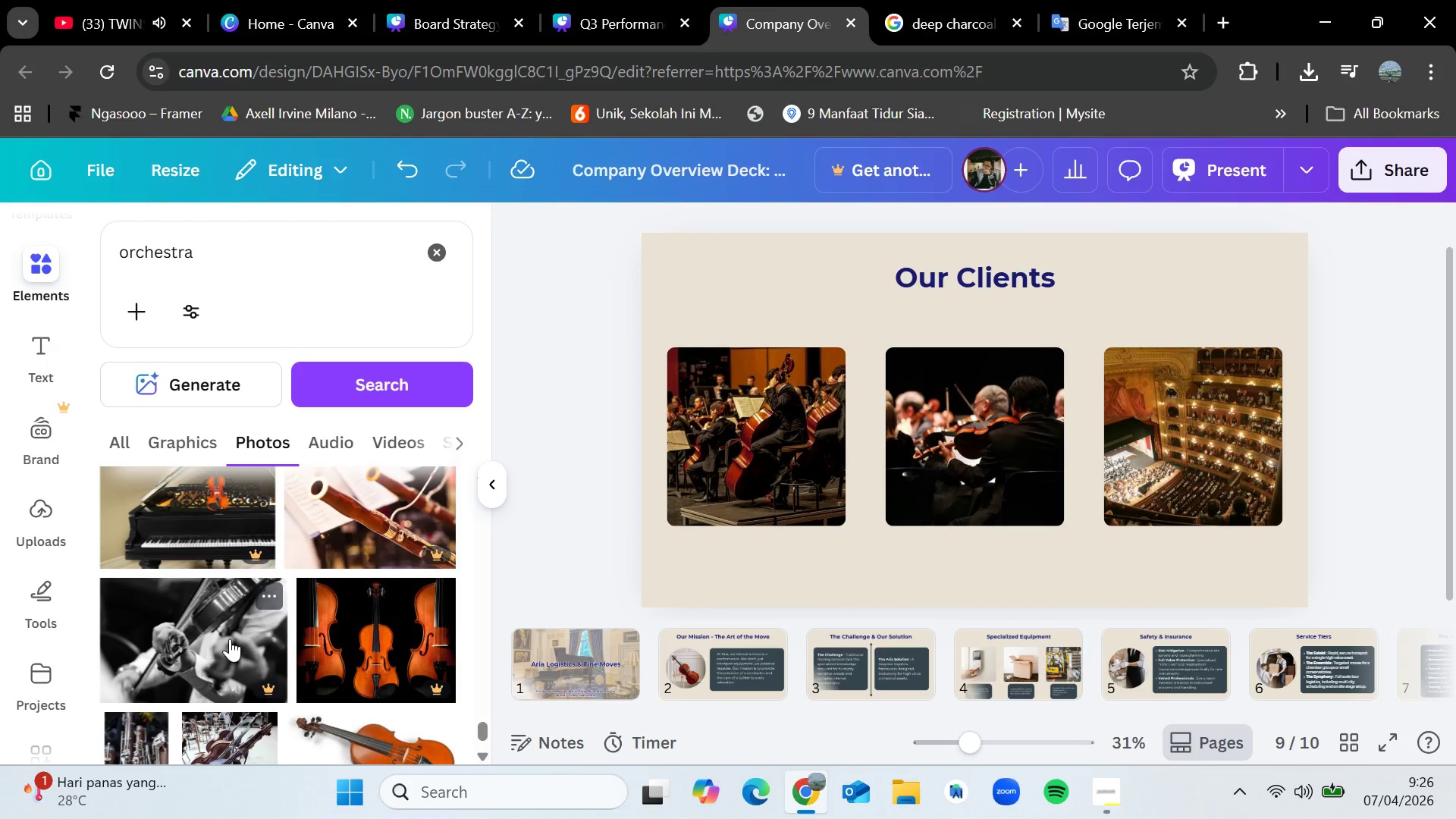 
wait(5.09)
 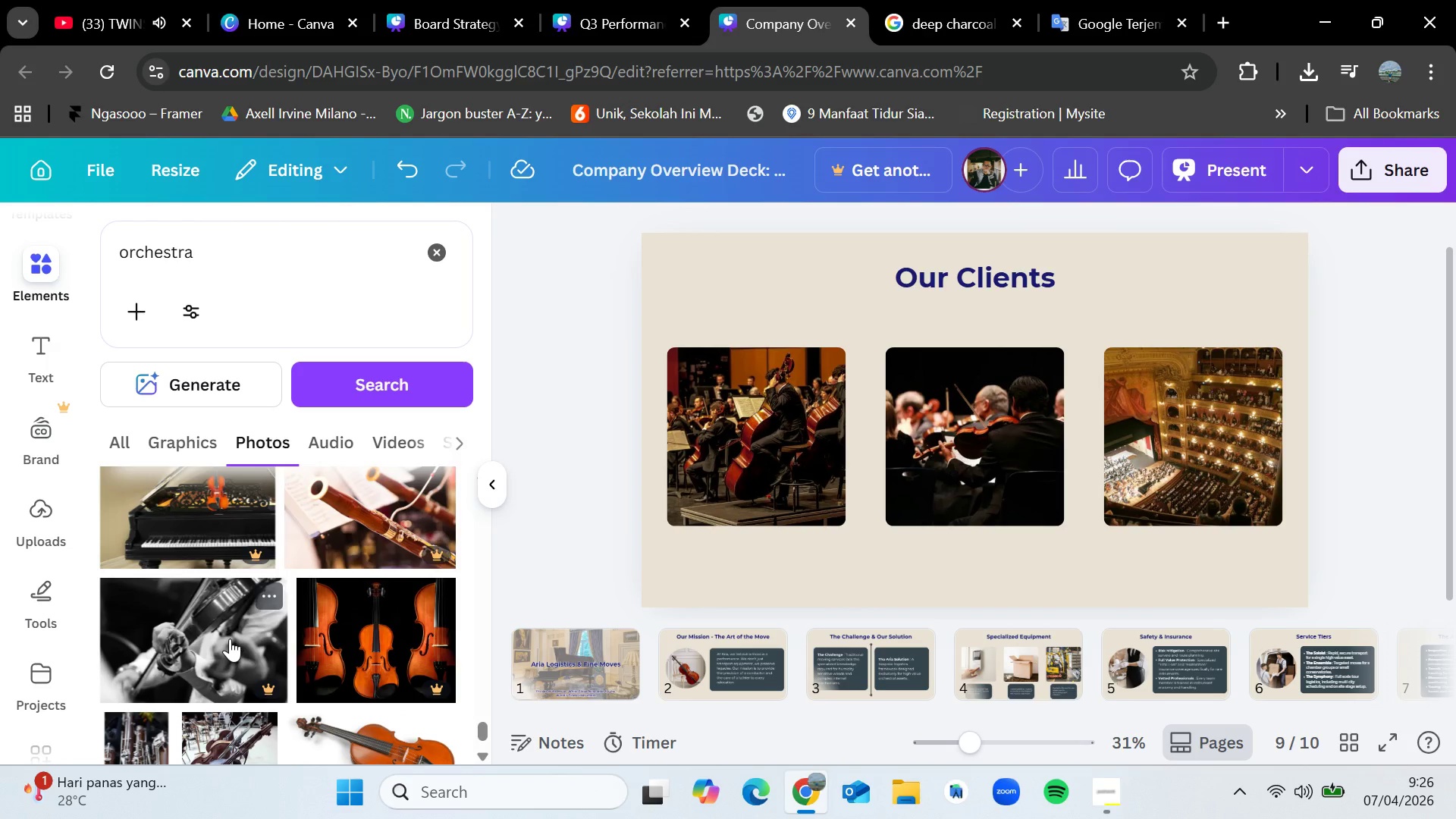 
scroll: coordinate [230, 639], scroll_direction: down, amount: 1.0
 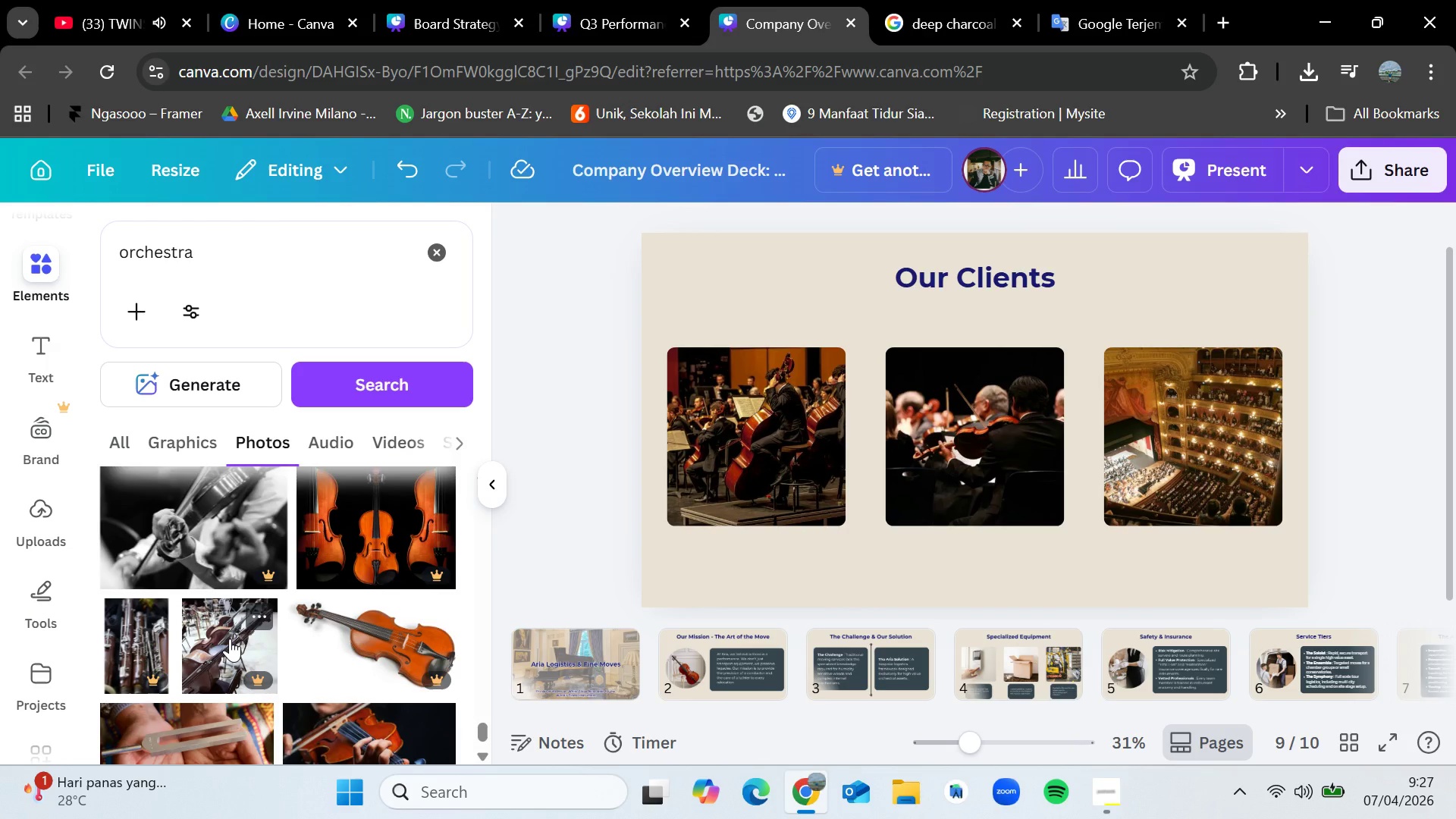 
wait(5.22)
 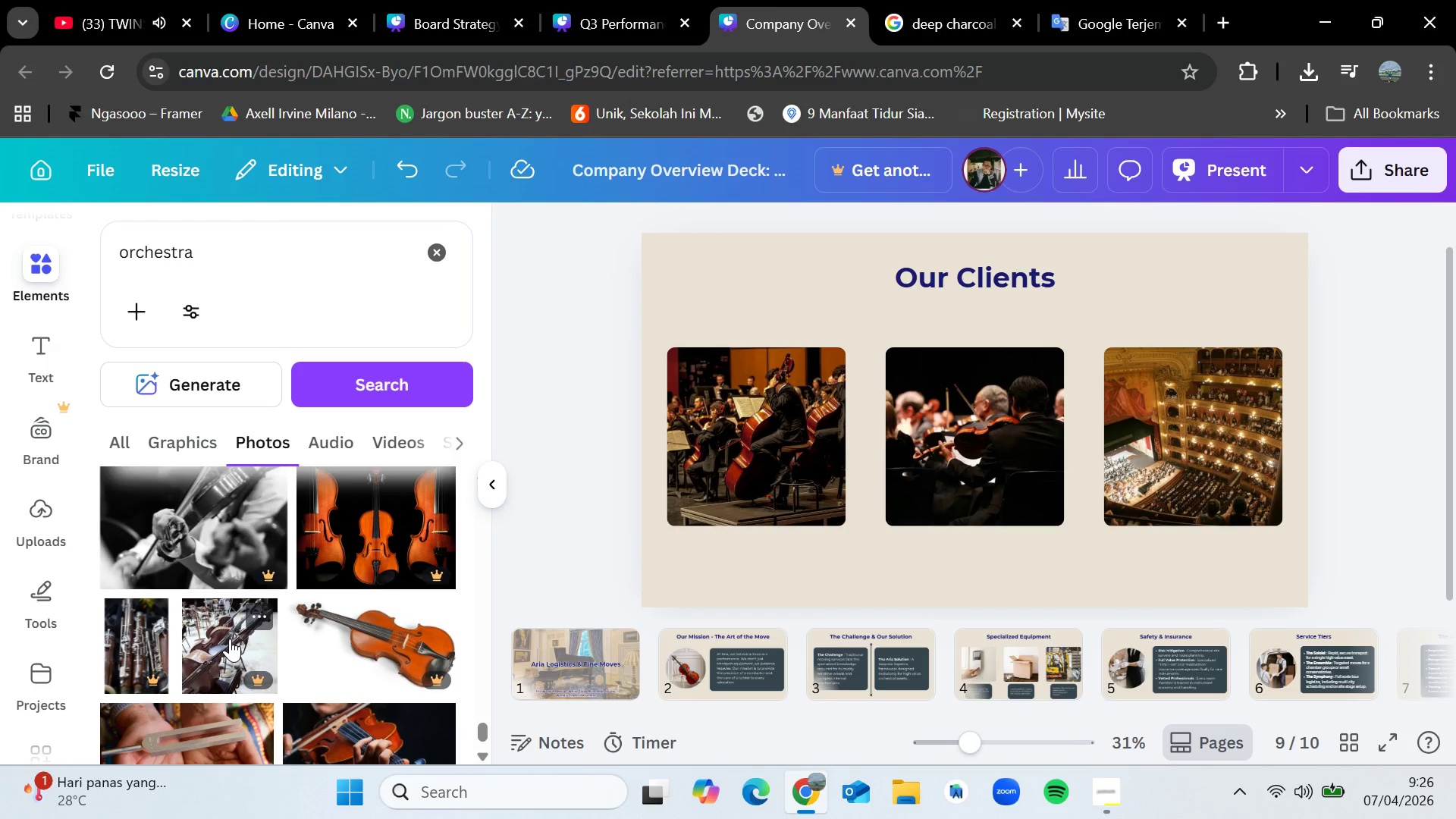 
scroll: coordinate [230, 639], scroll_direction: down, amount: 6.0
 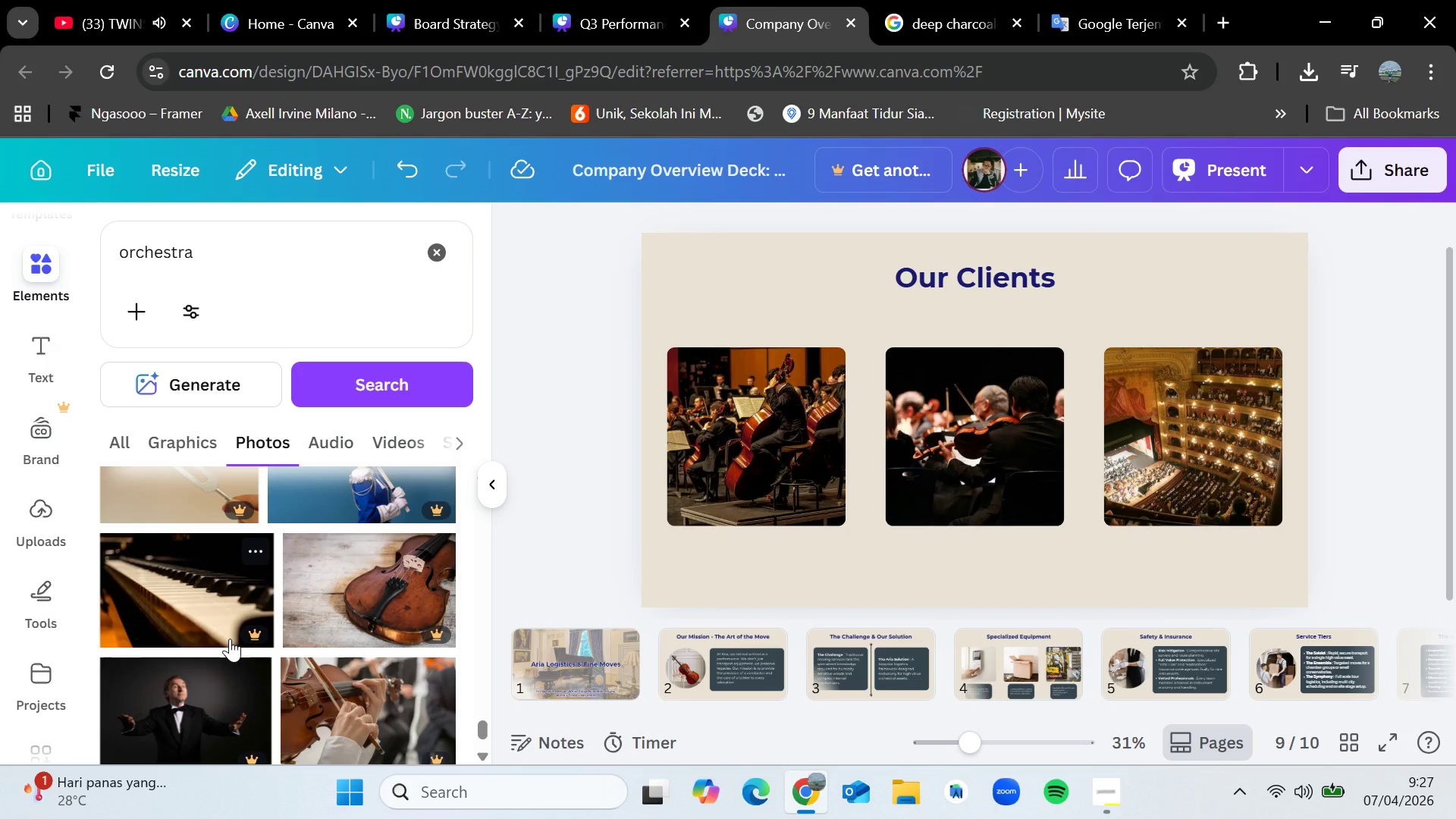 
wait(9.58)
 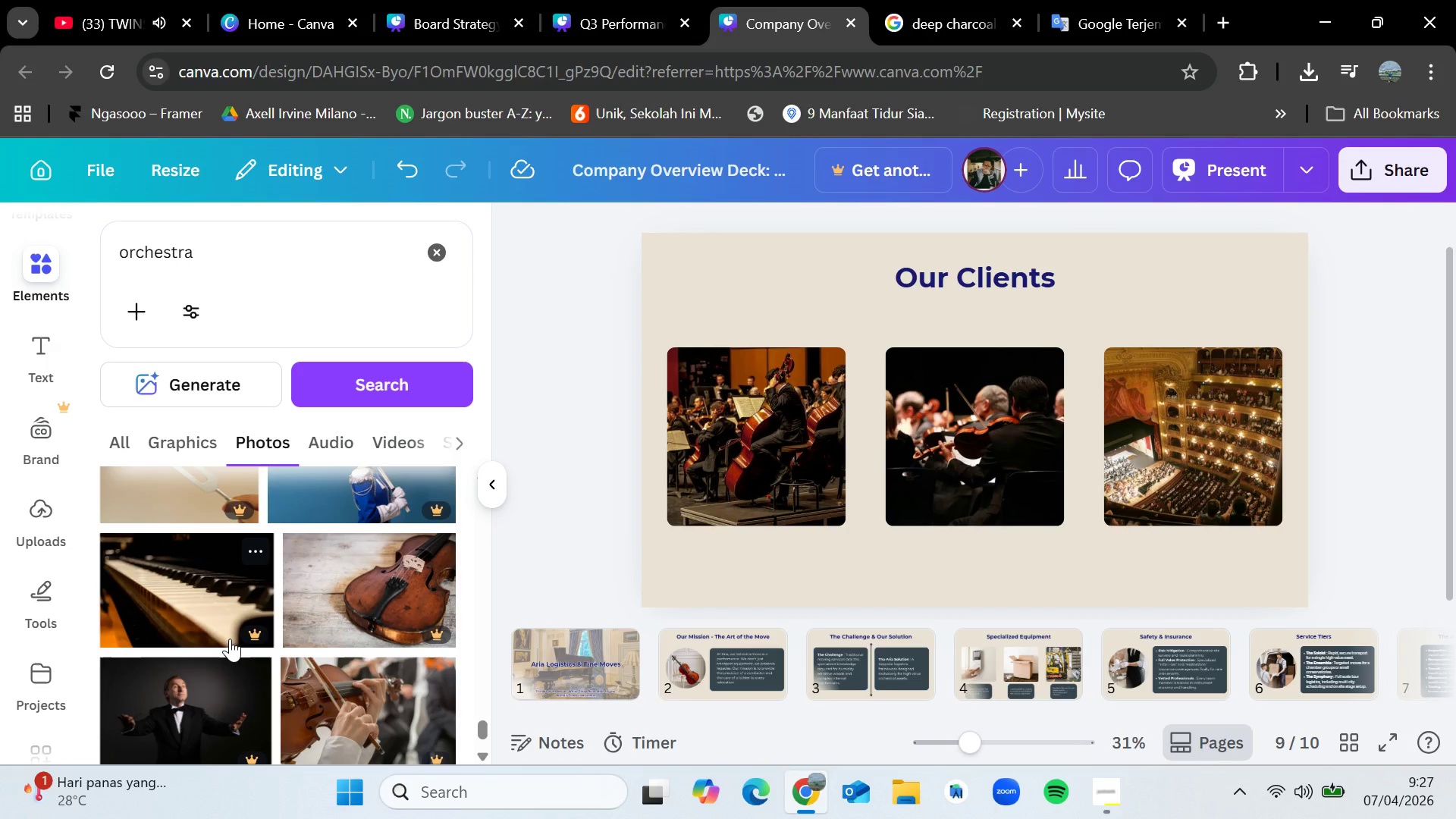 
scroll: coordinate [230, 639], scroll_direction: down, amount: 1.0
 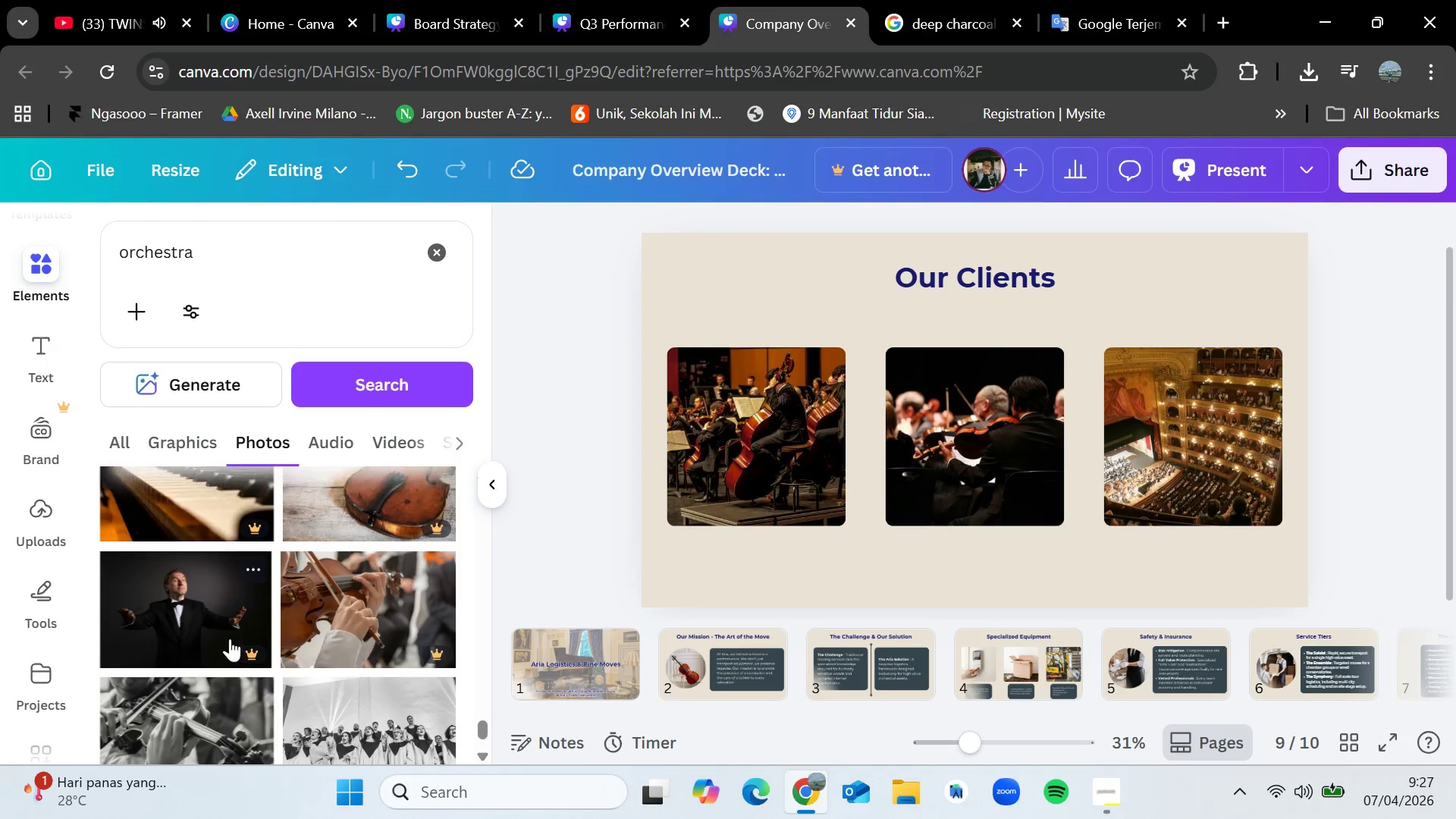 
scroll: coordinate [230, 639], scroll_direction: up, amount: 2.0
 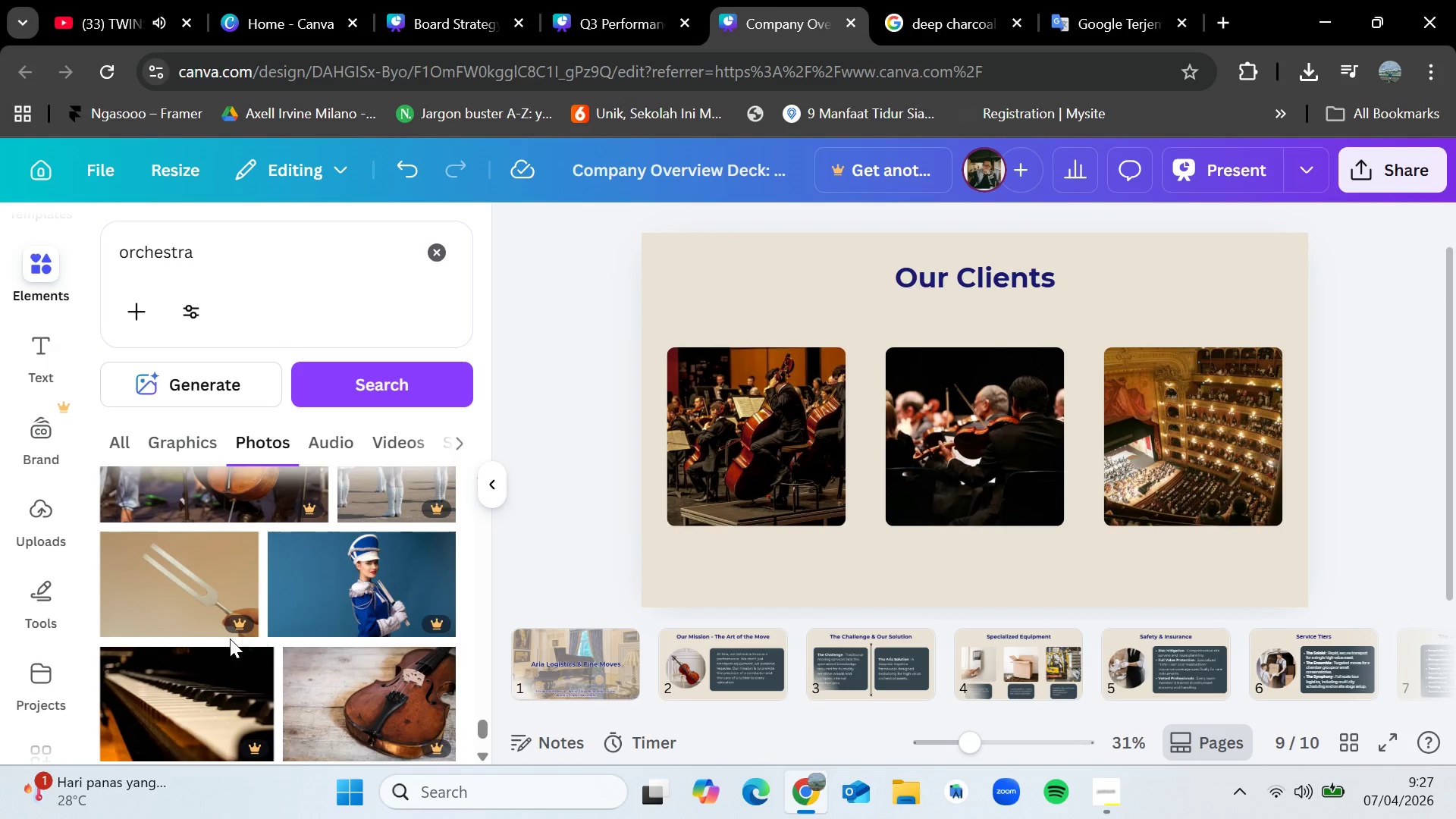 
scroll: coordinate [230, 639], scroll_direction: down, amount: 4.0
 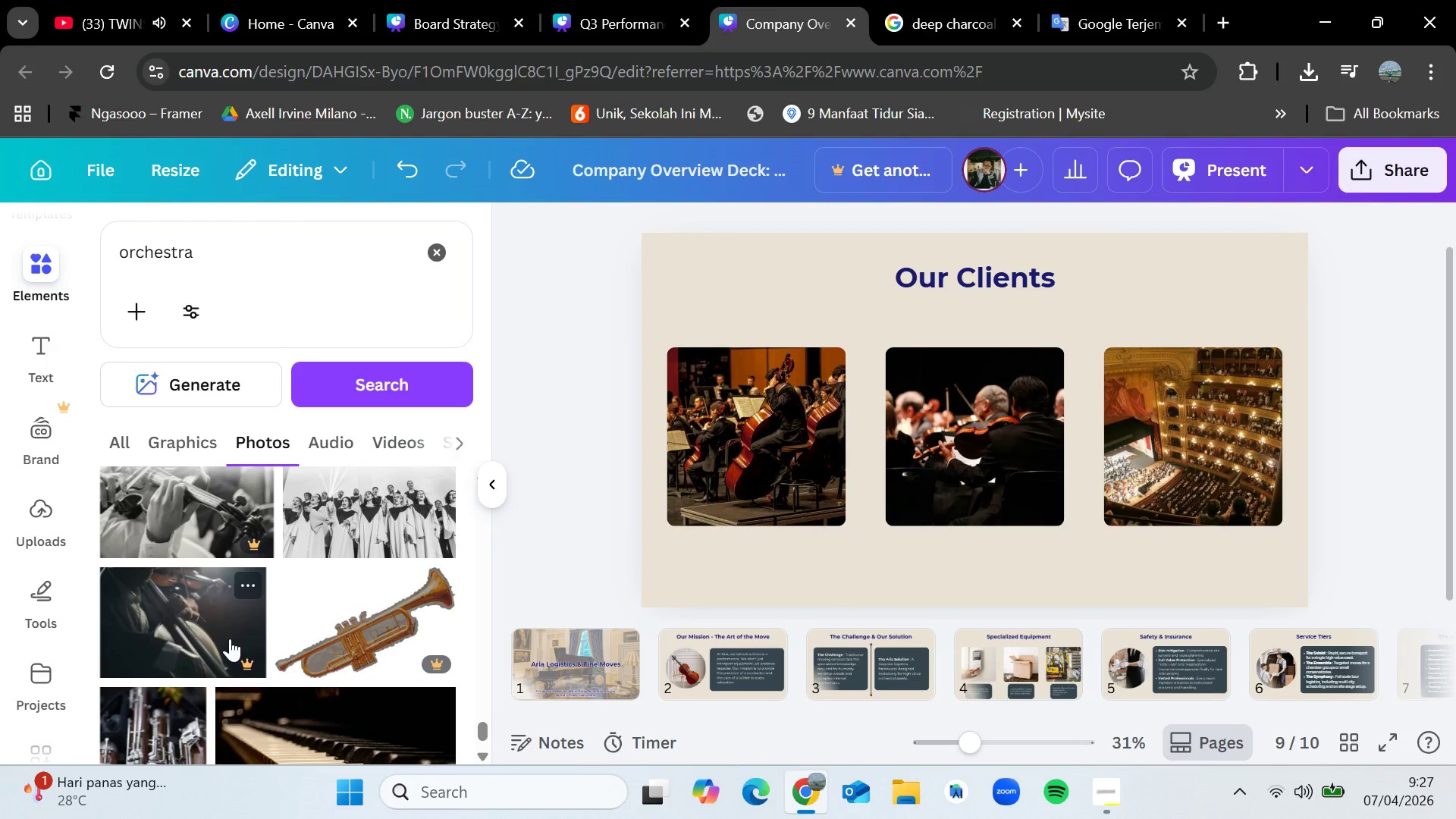 
wait(12.52)
 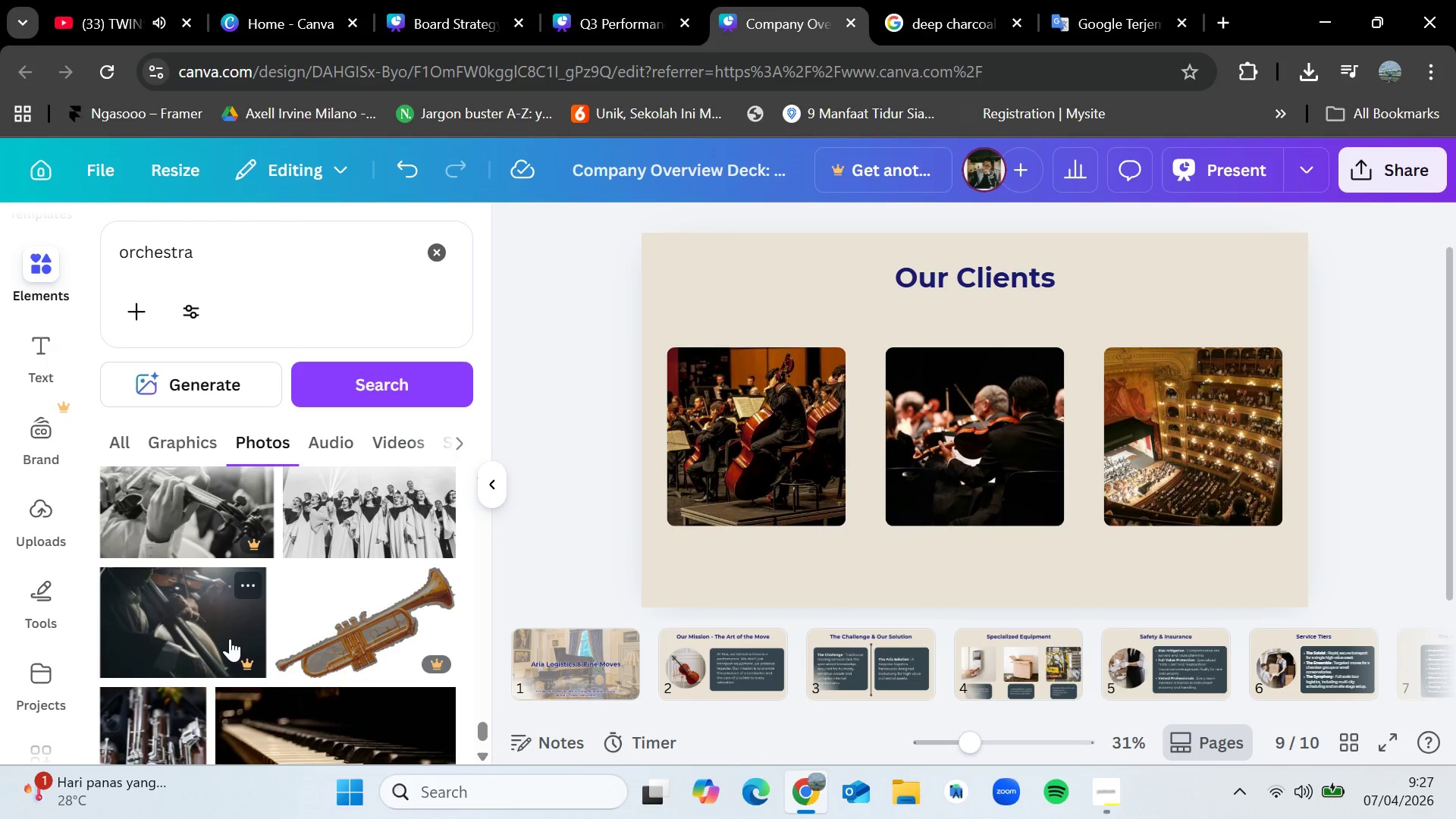 
scroll: coordinate [224, 645], scroll_direction: down, amount: 8.0
 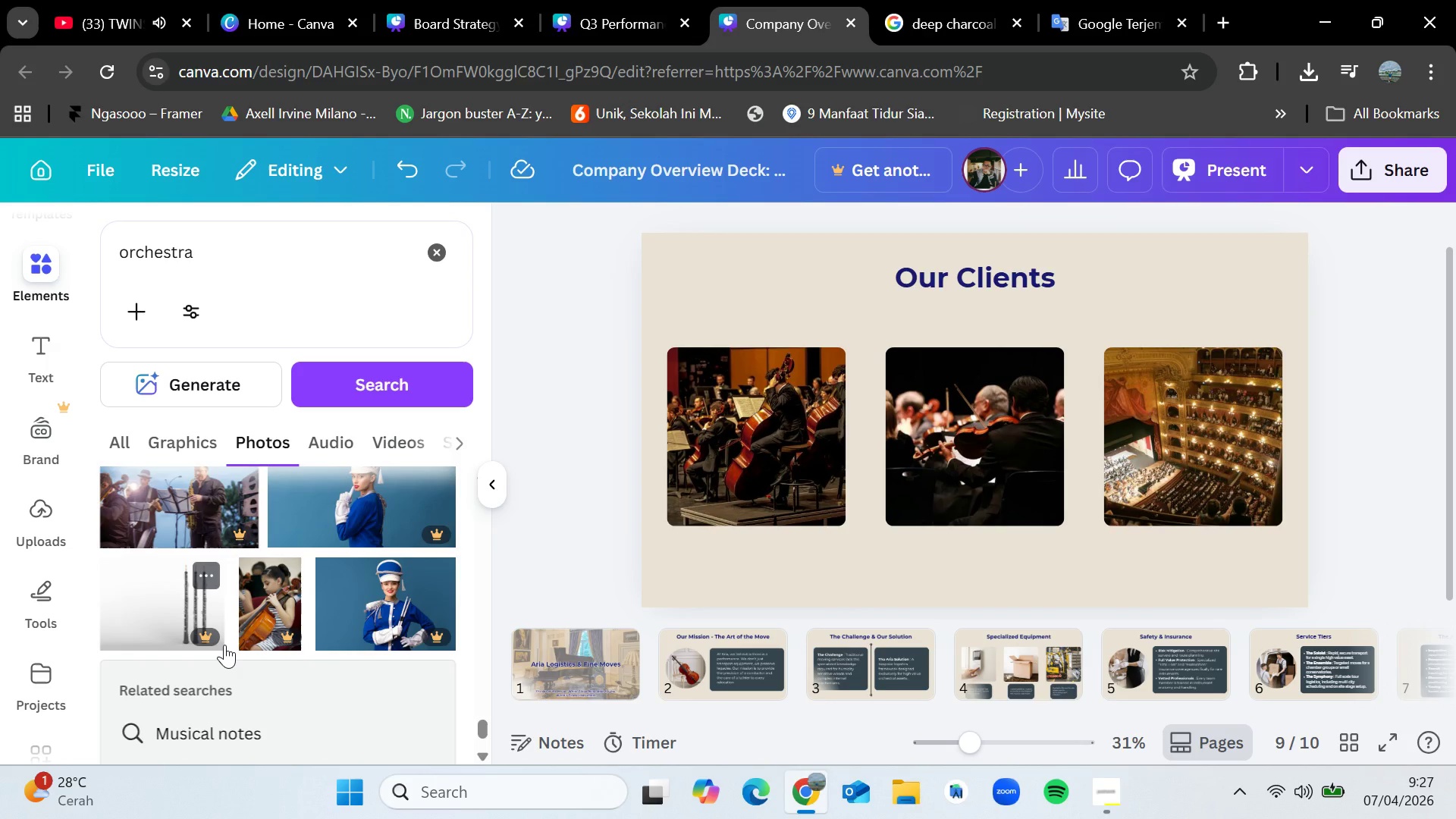 
scroll: coordinate [224, 645], scroll_direction: down, amount: 5.0
 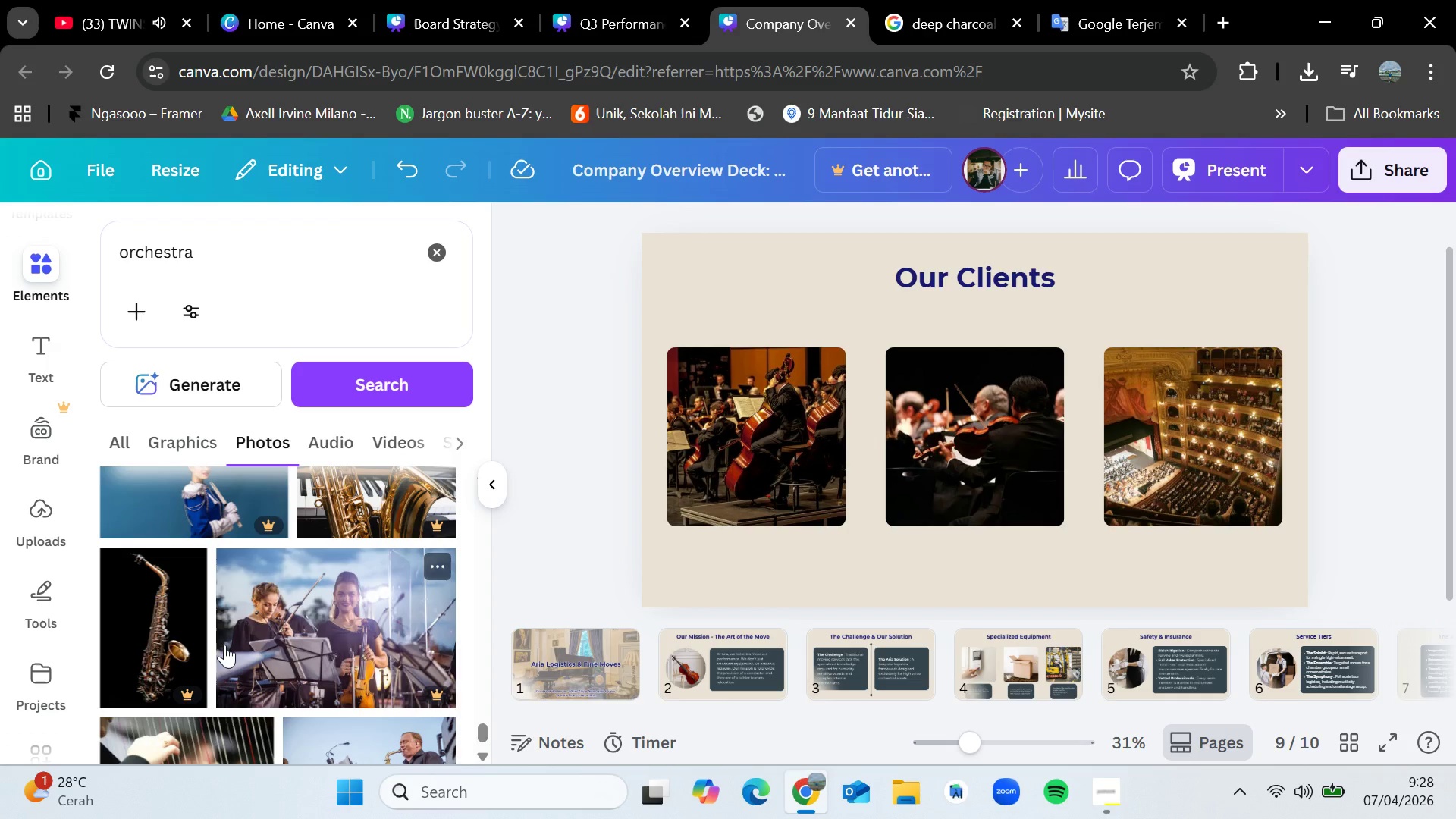 
wait(9.19)
 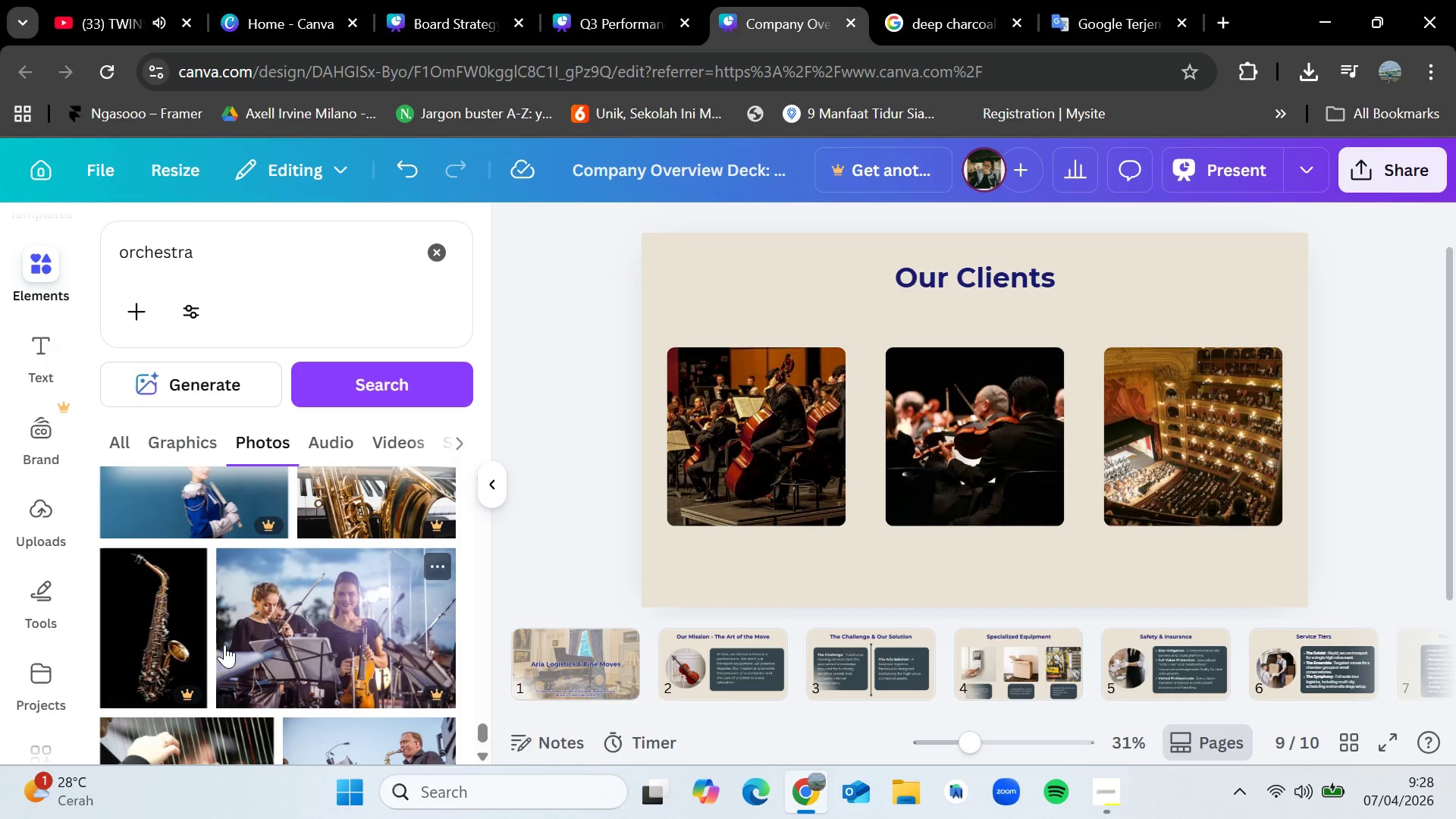 
scroll: coordinate [224, 645], scroll_direction: down, amount: 4.0
 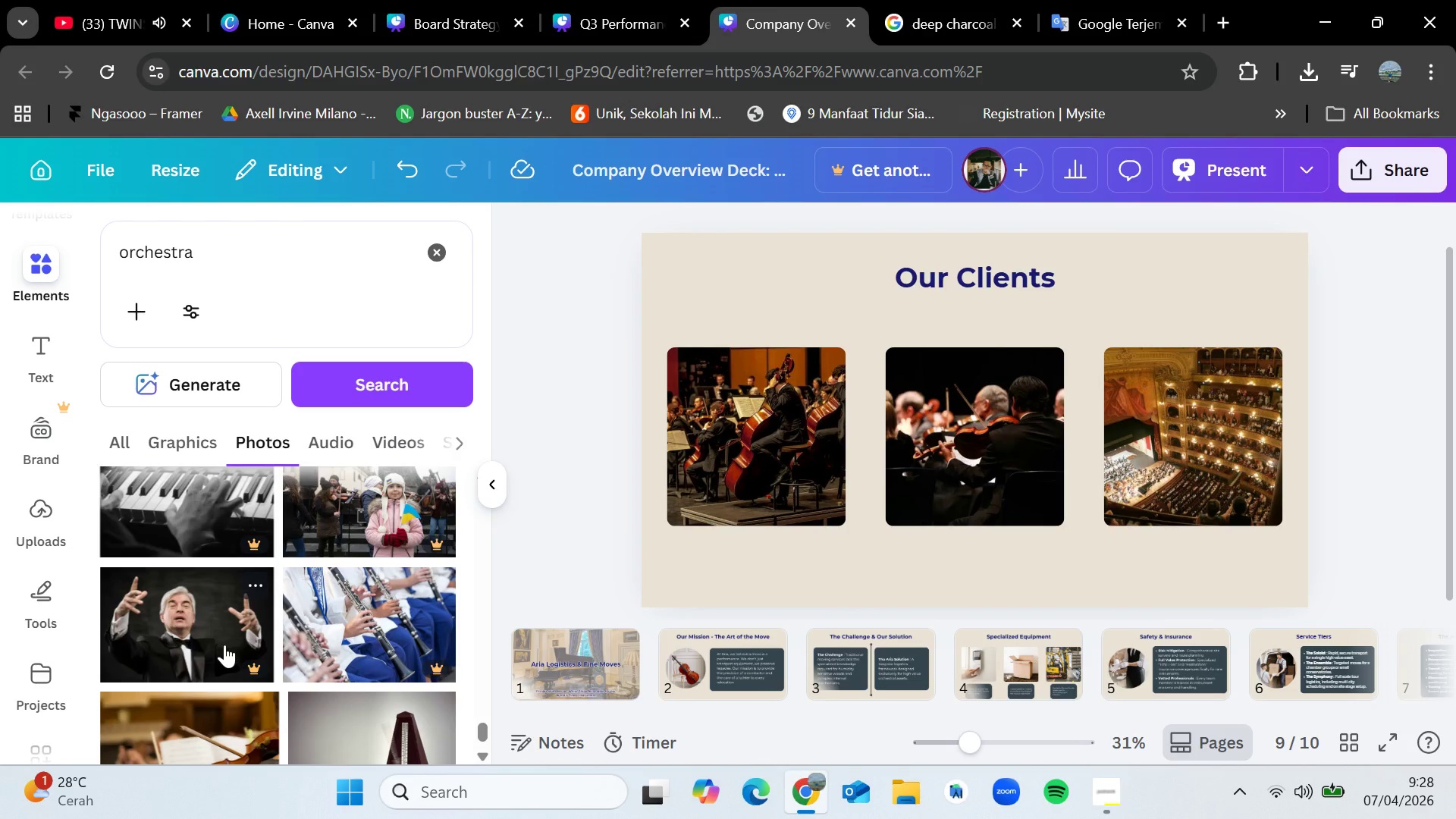 
wait(10.94)
 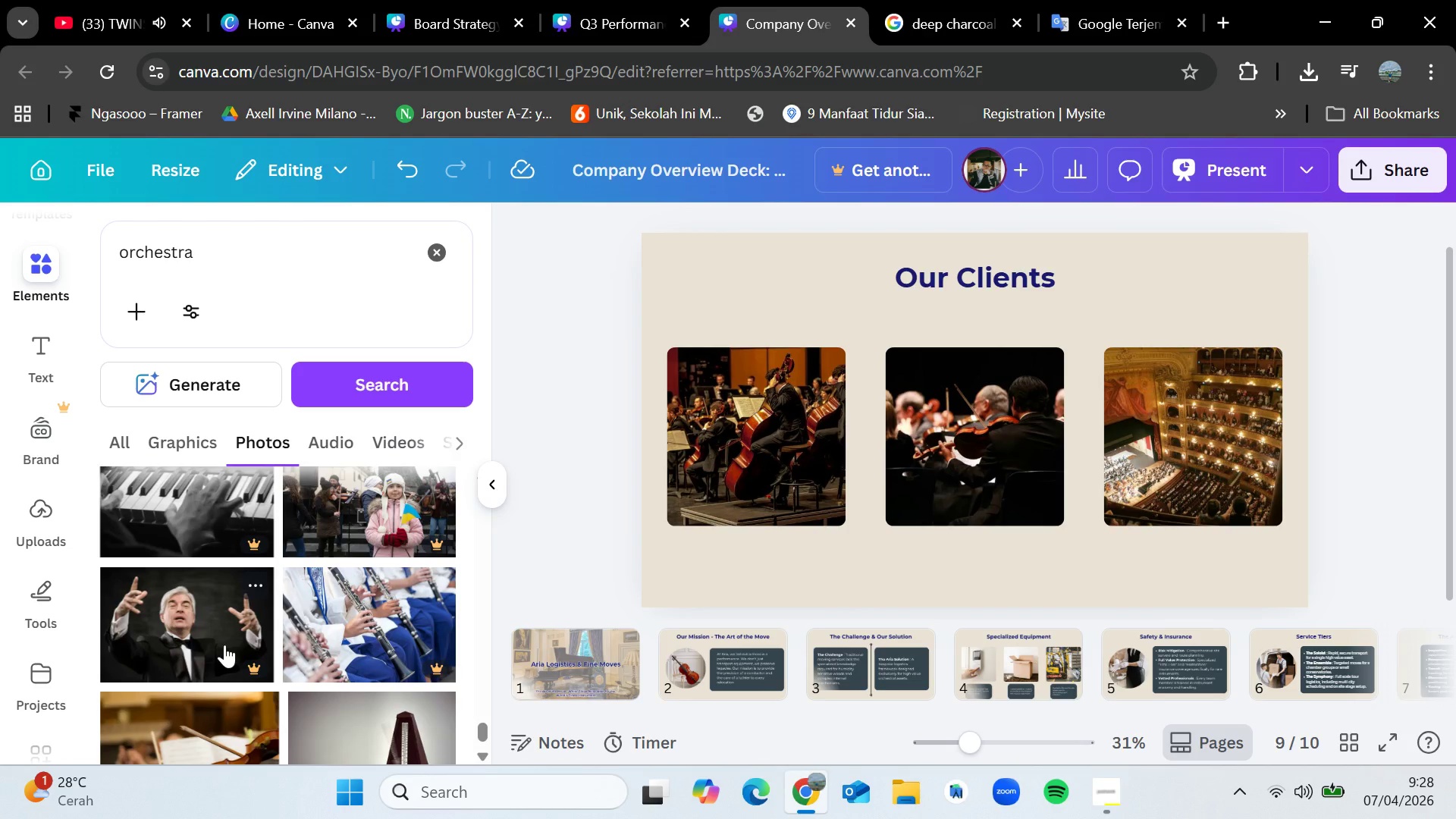 
scroll: coordinate [224, 645], scroll_direction: down, amount: 4.0
 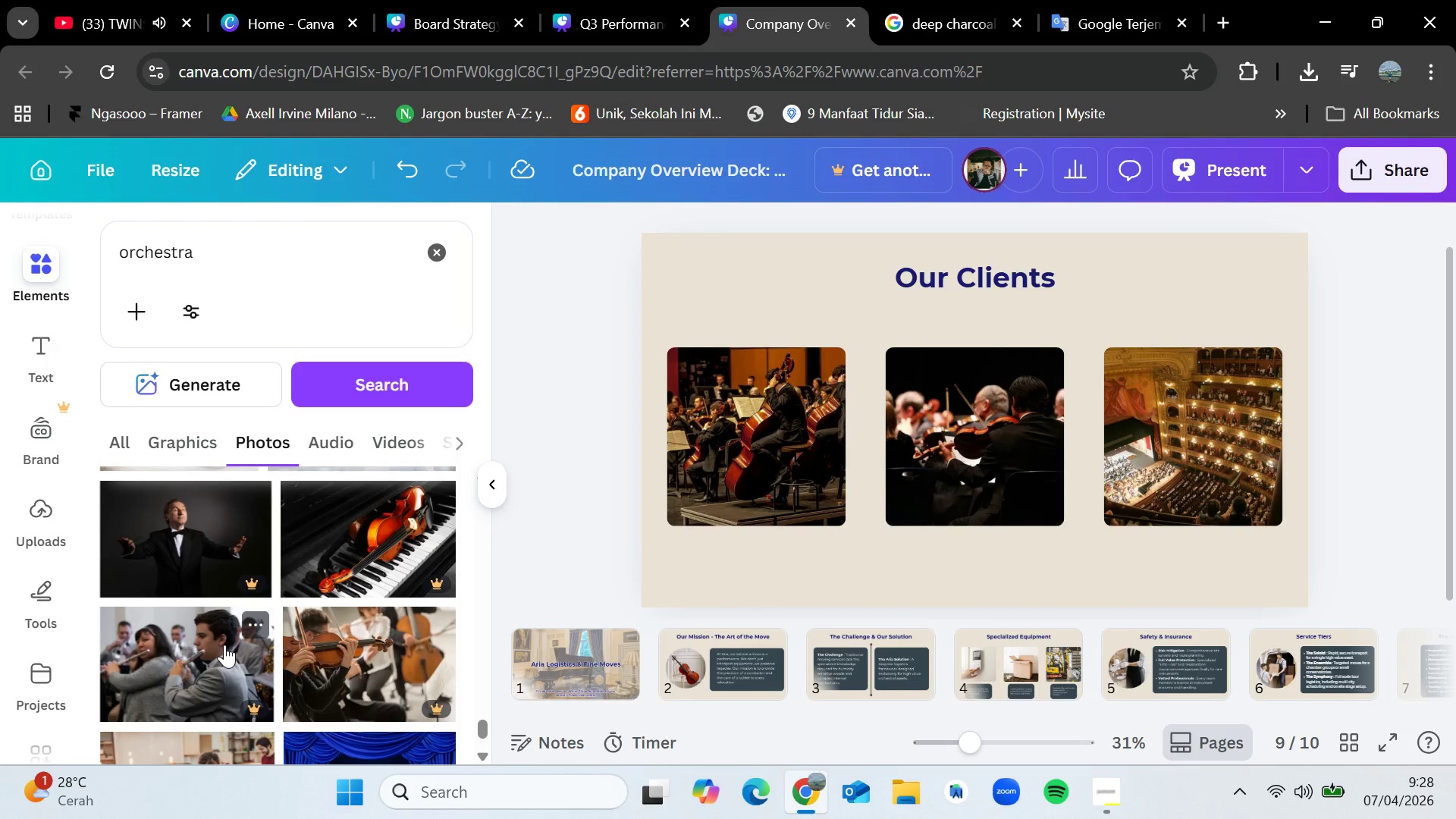 
wait(7.74)
 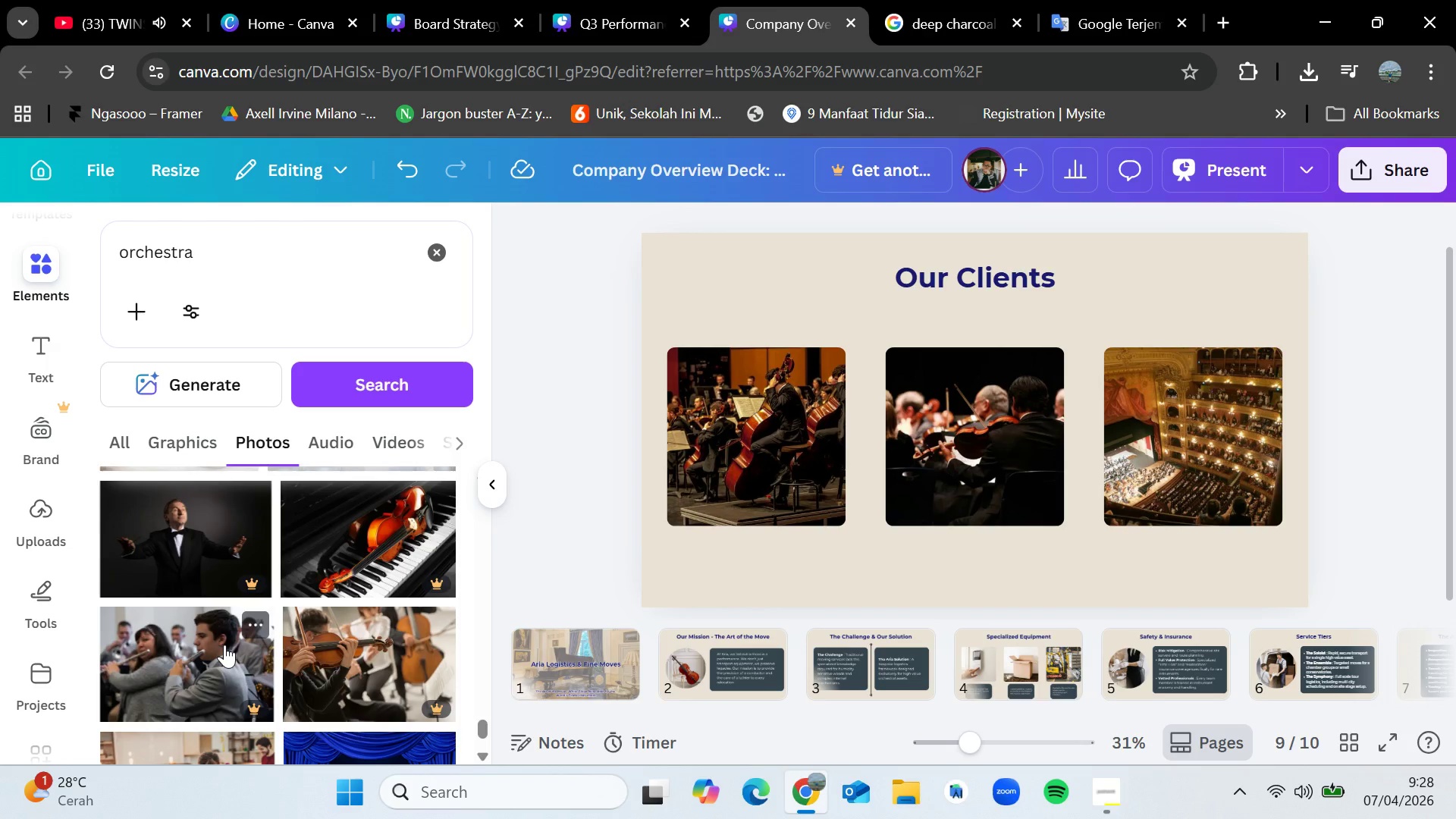 
scroll: coordinate [249, 632], scroll_direction: down, amount: 12.0
 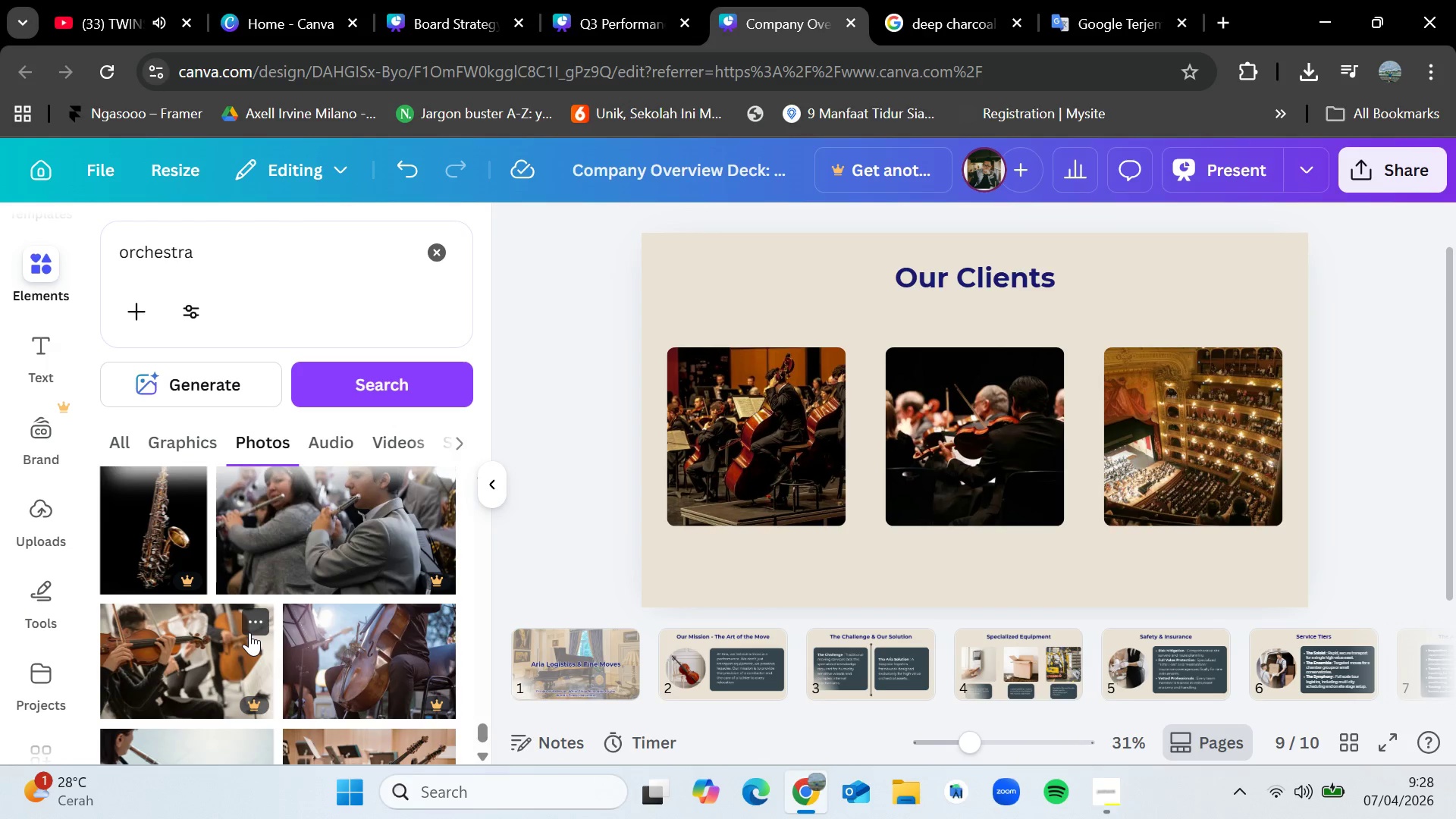 
scroll: coordinate [249, 632], scroll_direction: down, amount: 3.0
 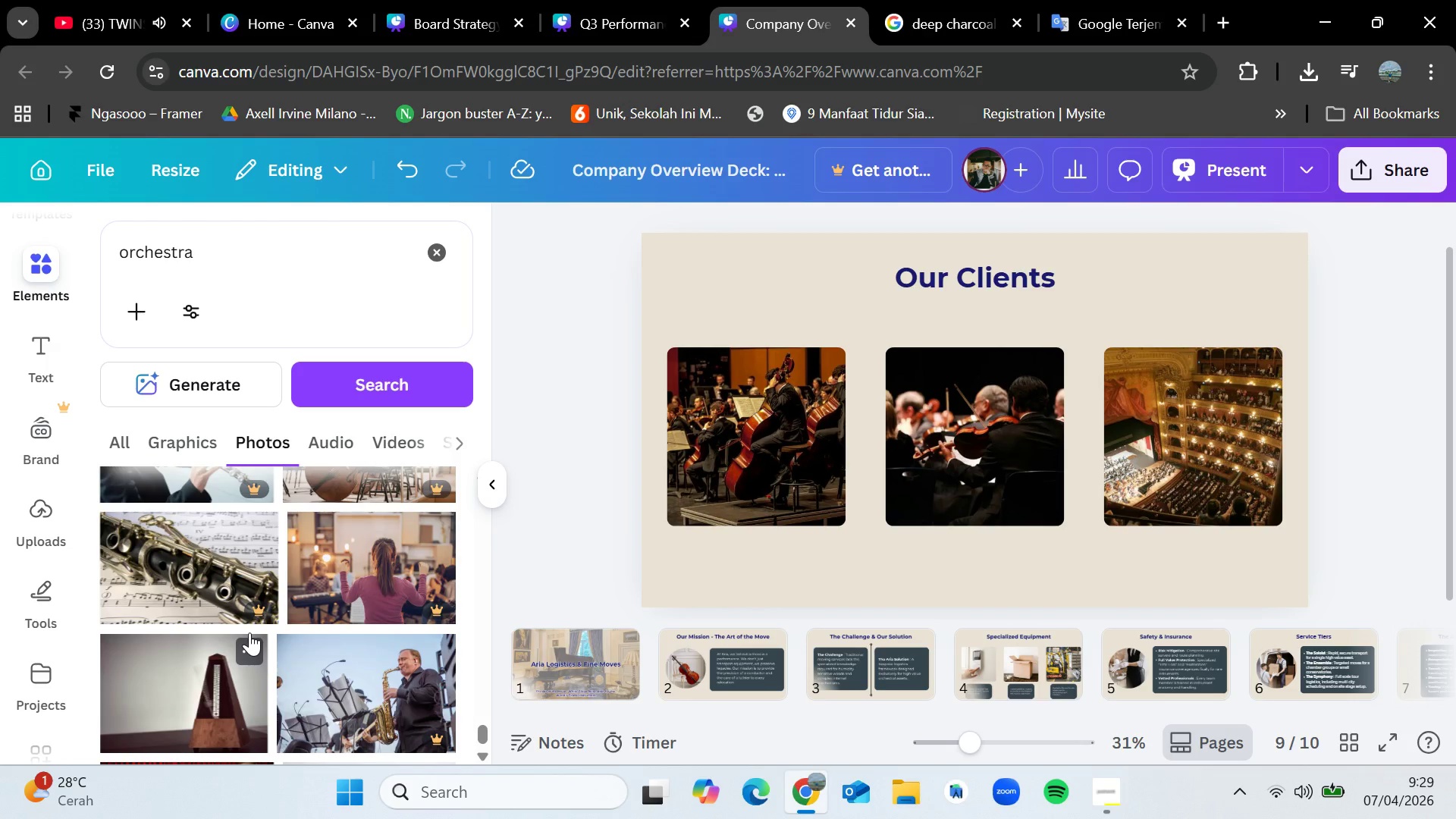 
wait(12.93)
 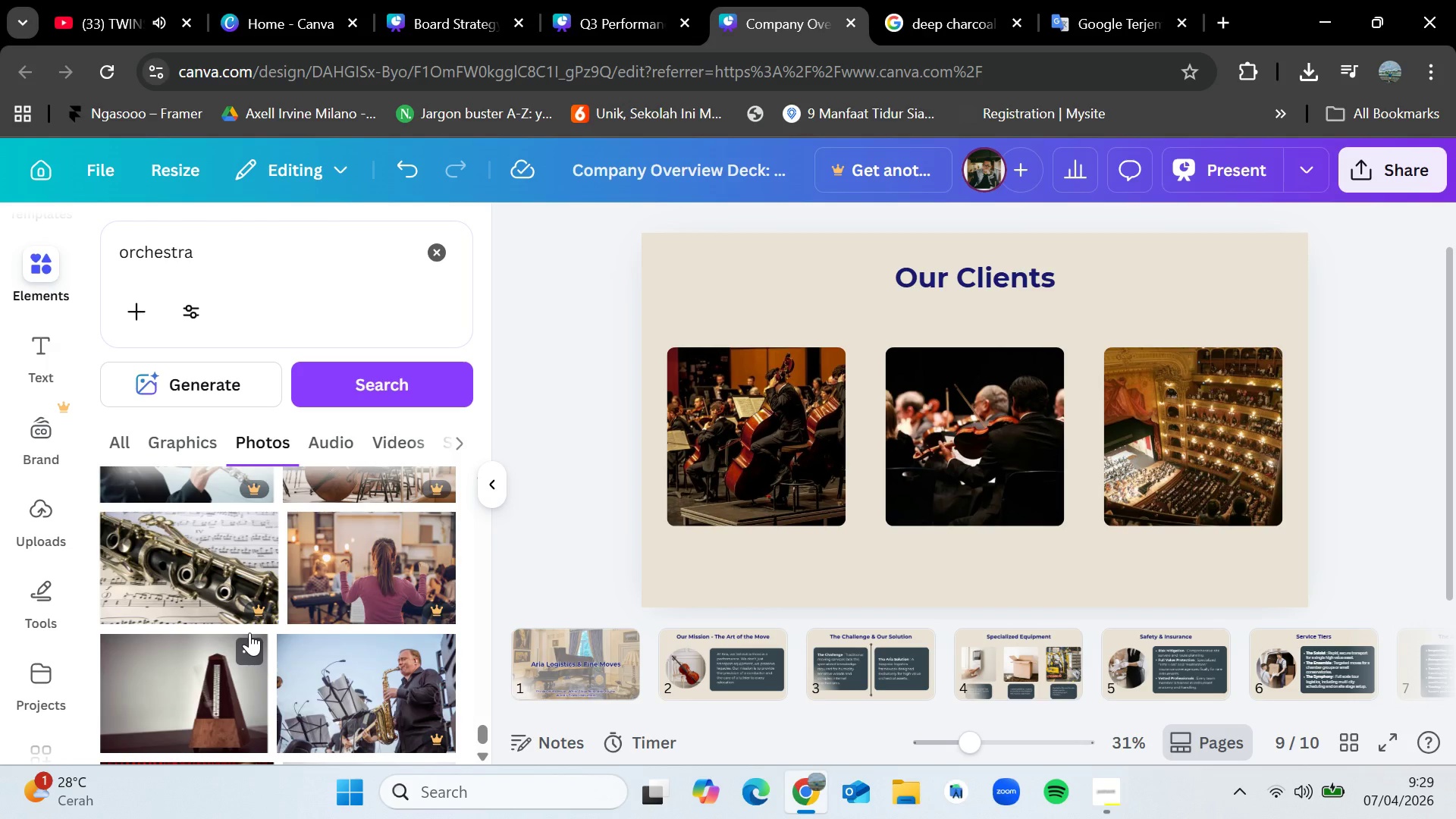 
scroll: coordinate [285, 544], scroll_direction: down, amount: 10.0
 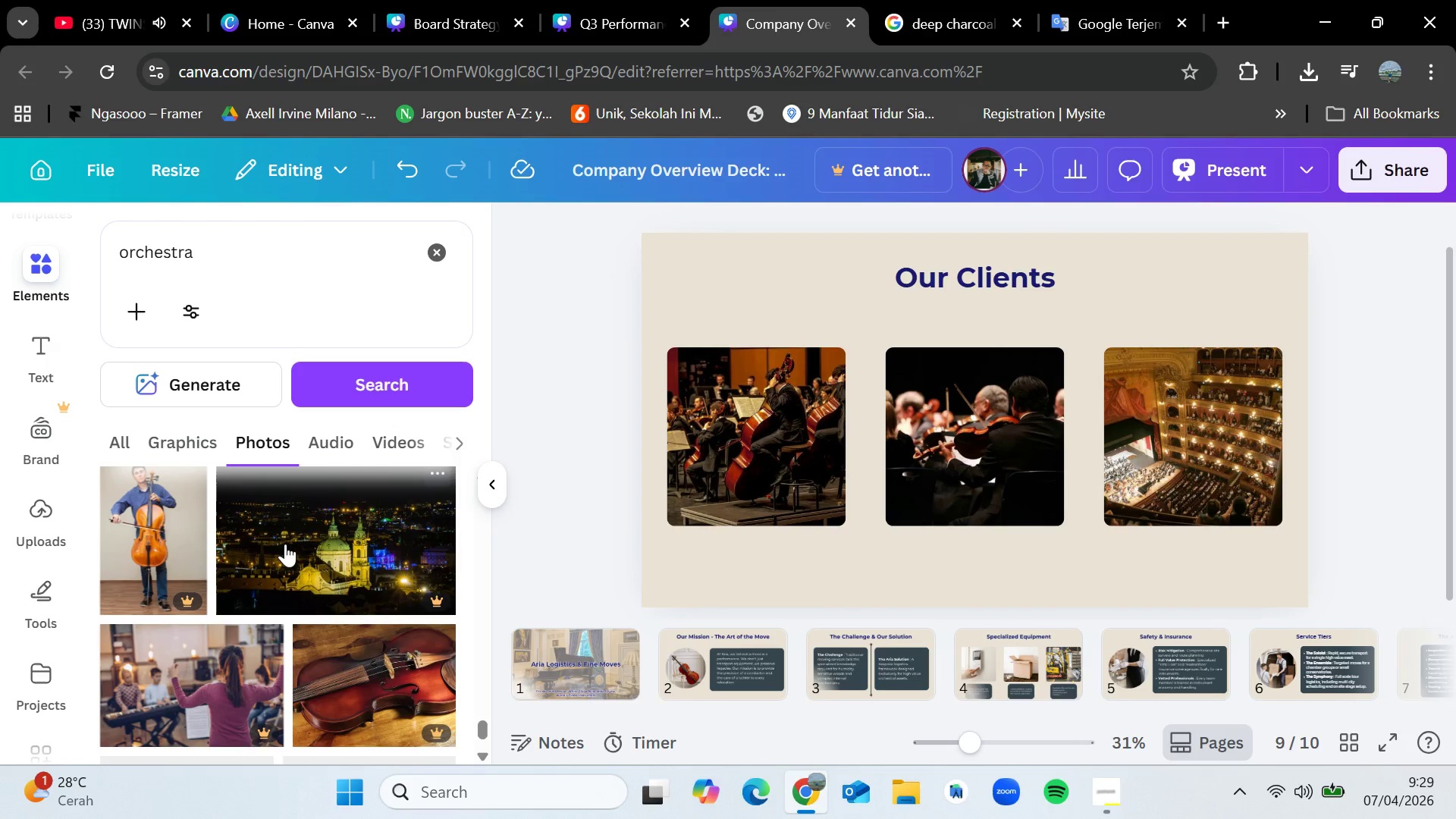 
scroll: coordinate [285, 544], scroll_direction: down, amount: 1.0
 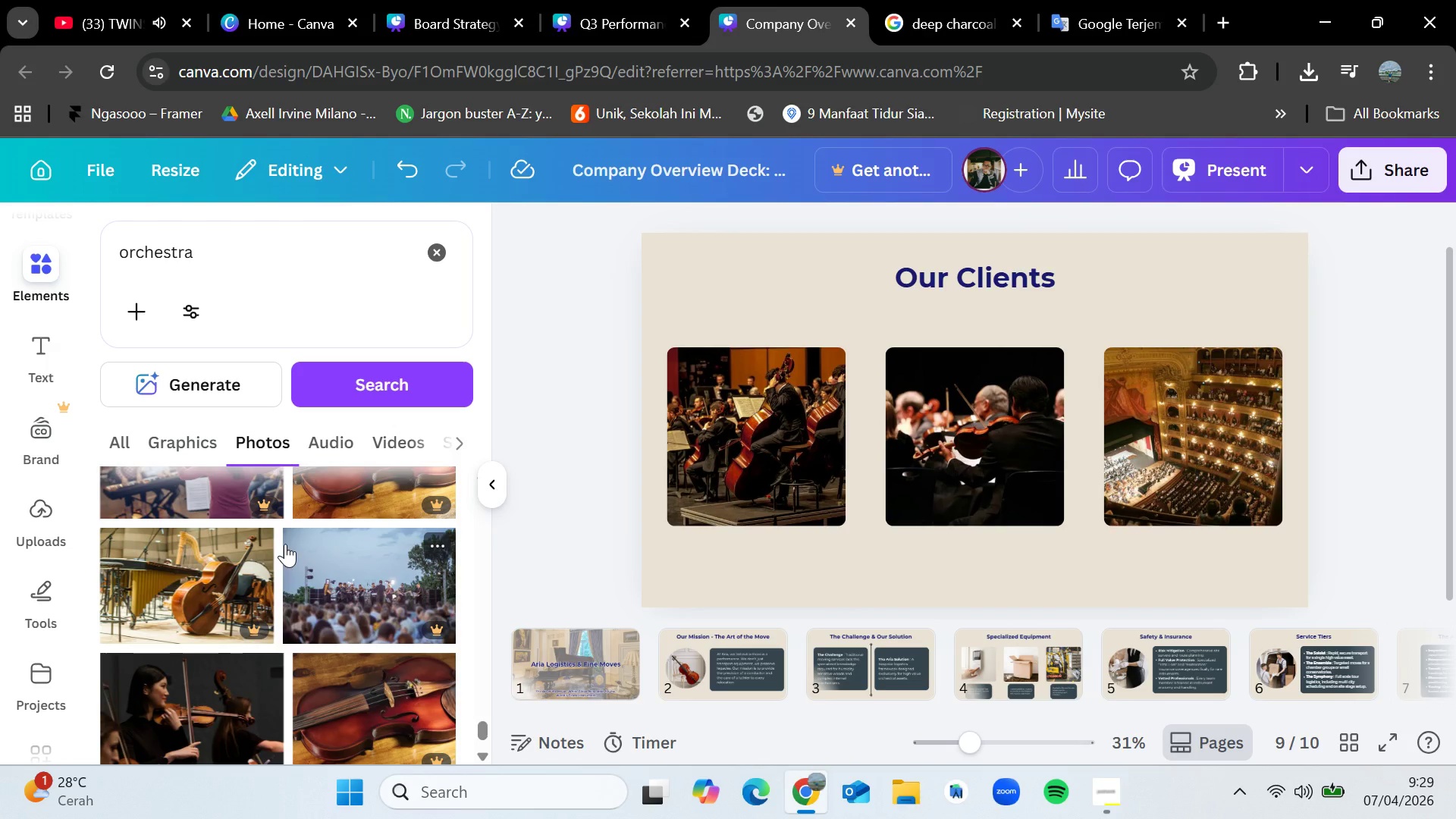 
wait(7.8)
 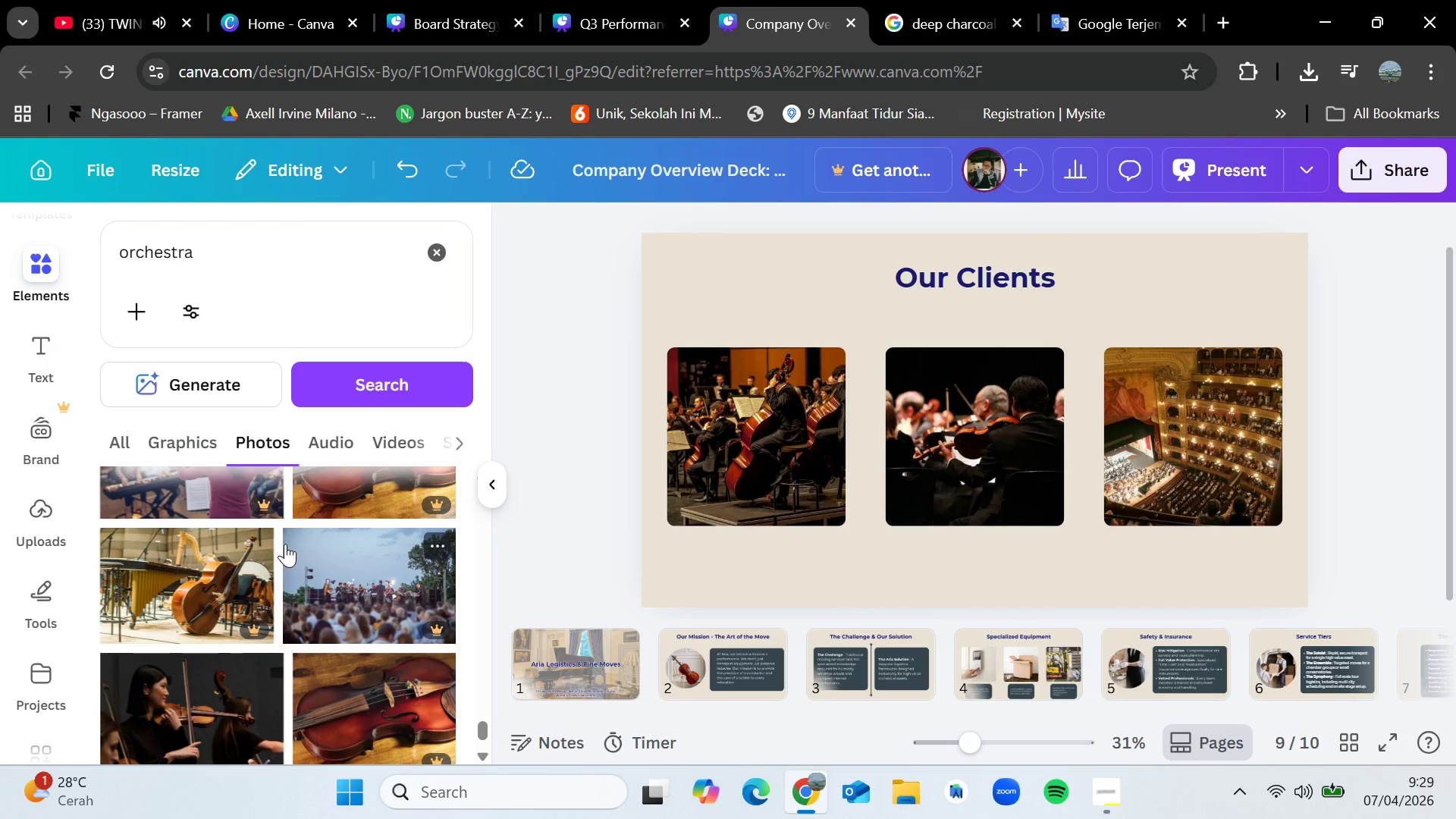 
scroll: coordinate [285, 544], scroll_direction: down, amount: 9.0
 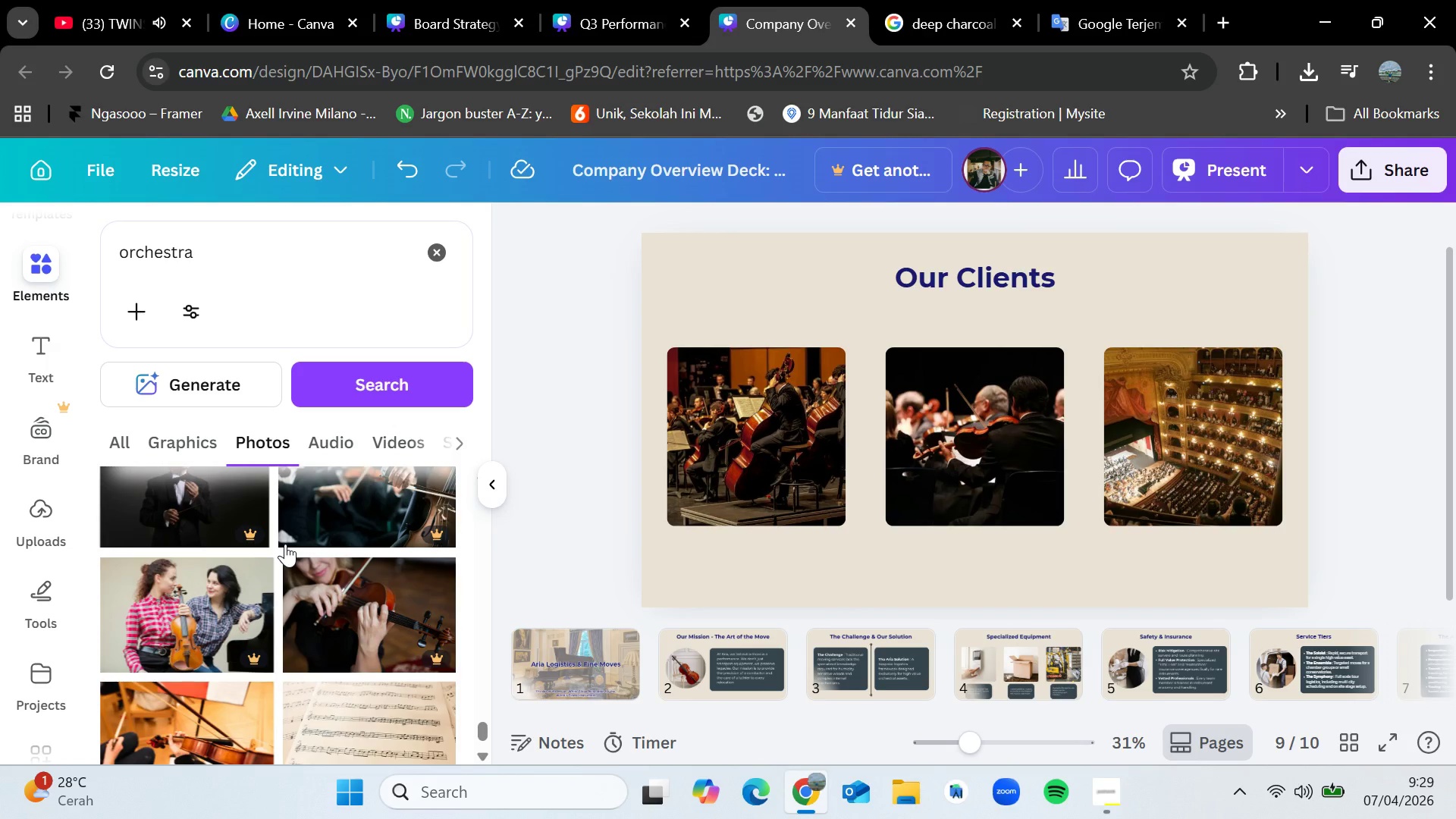 
scroll: coordinate [285, 544], scroll_direction: down, amount: 8.0
 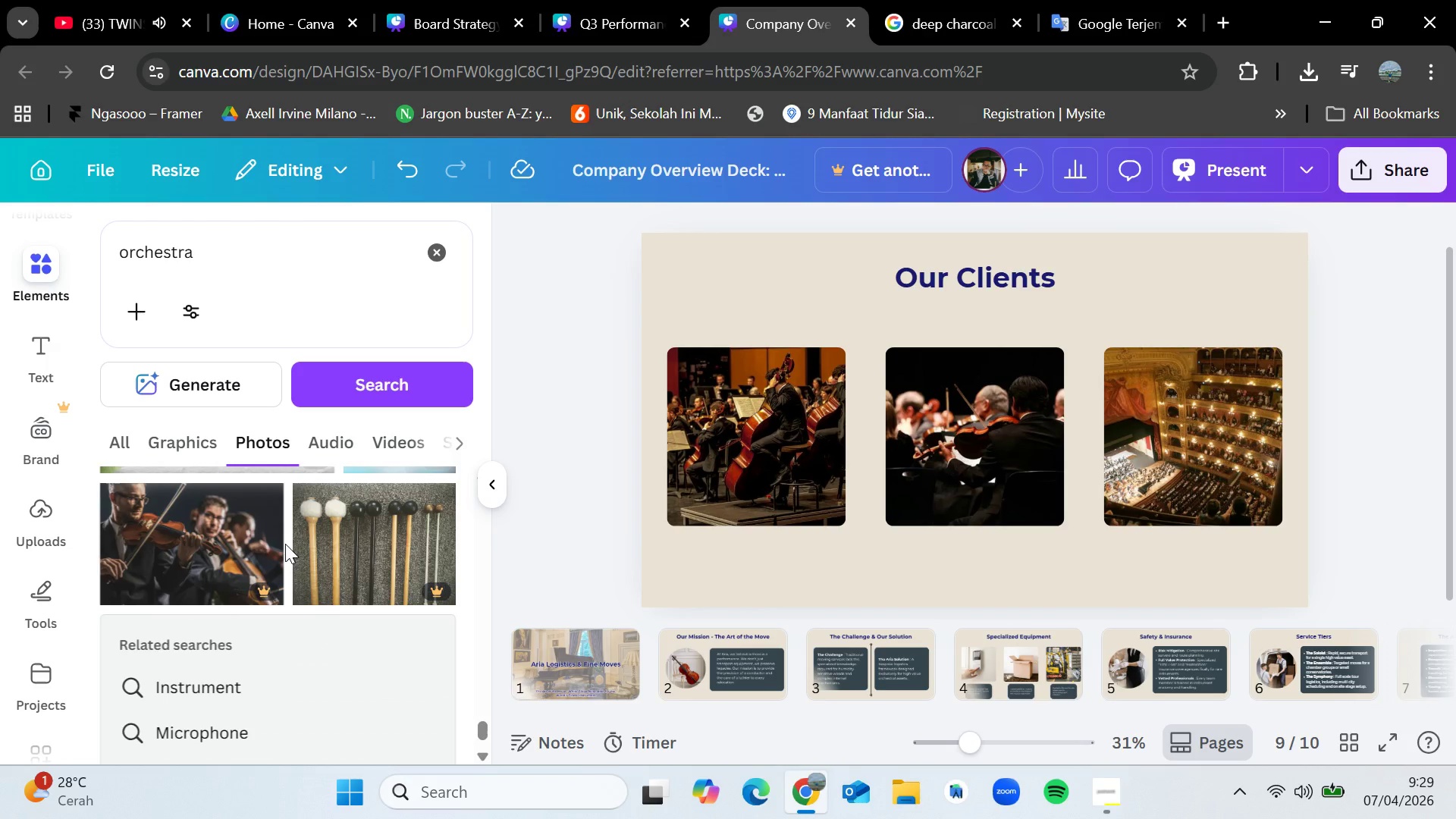 
scroll: coordinate [285, 544], scroll_direction: down, amount: 10.0
 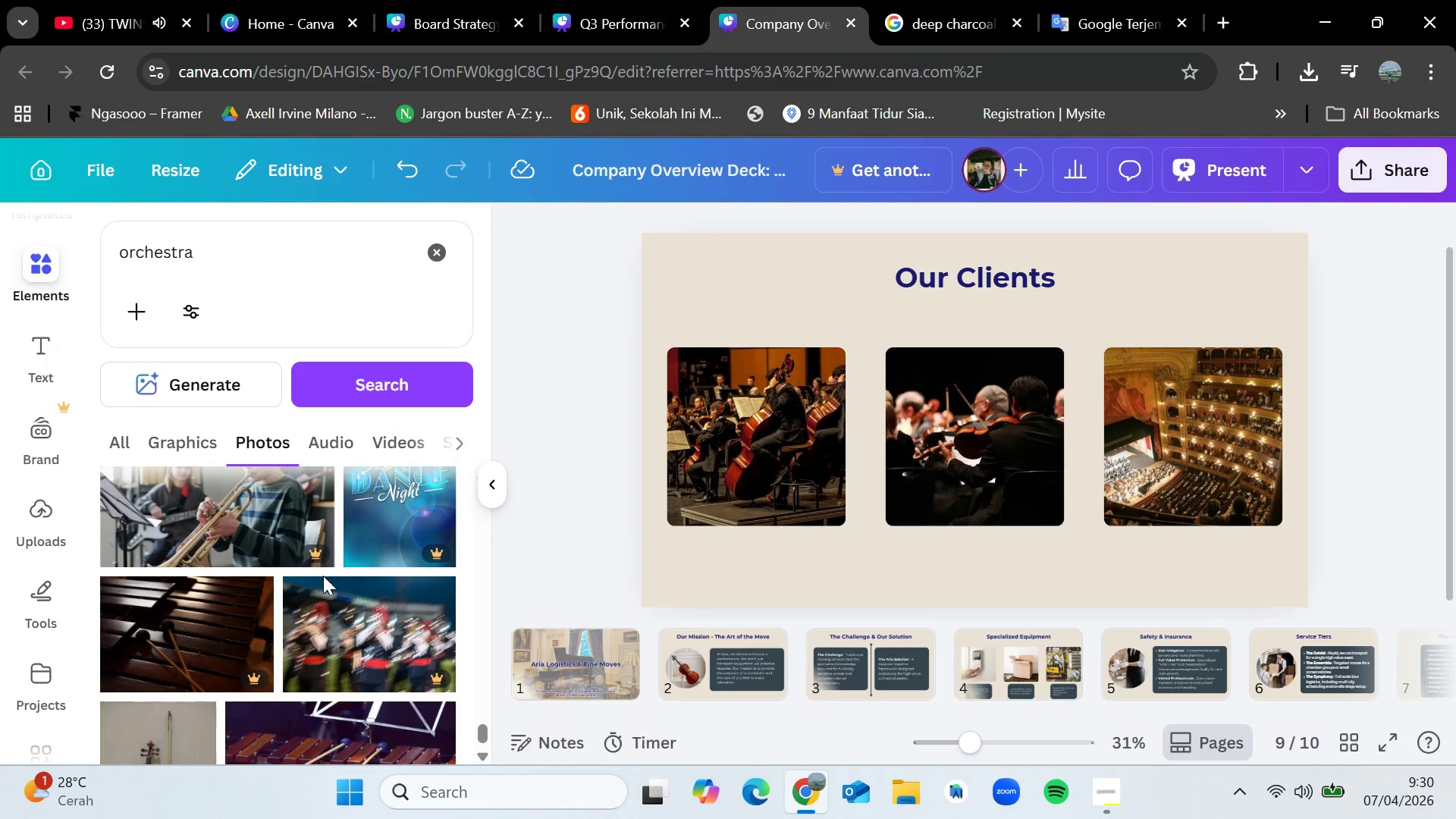 
scroll: coordinate [316, 574], scroll_direction: down, amount: 6.0
 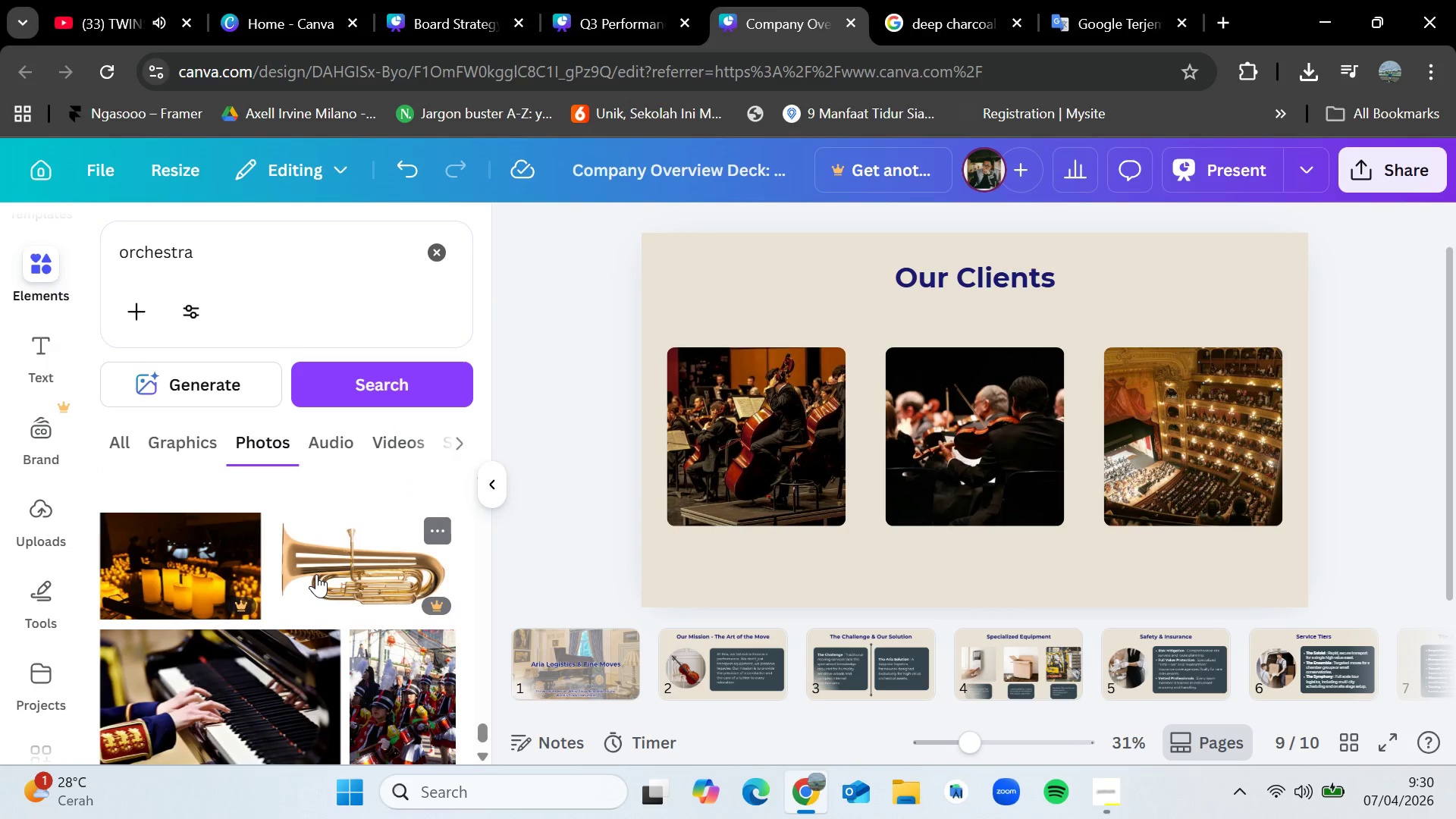 
wait(6.92)
 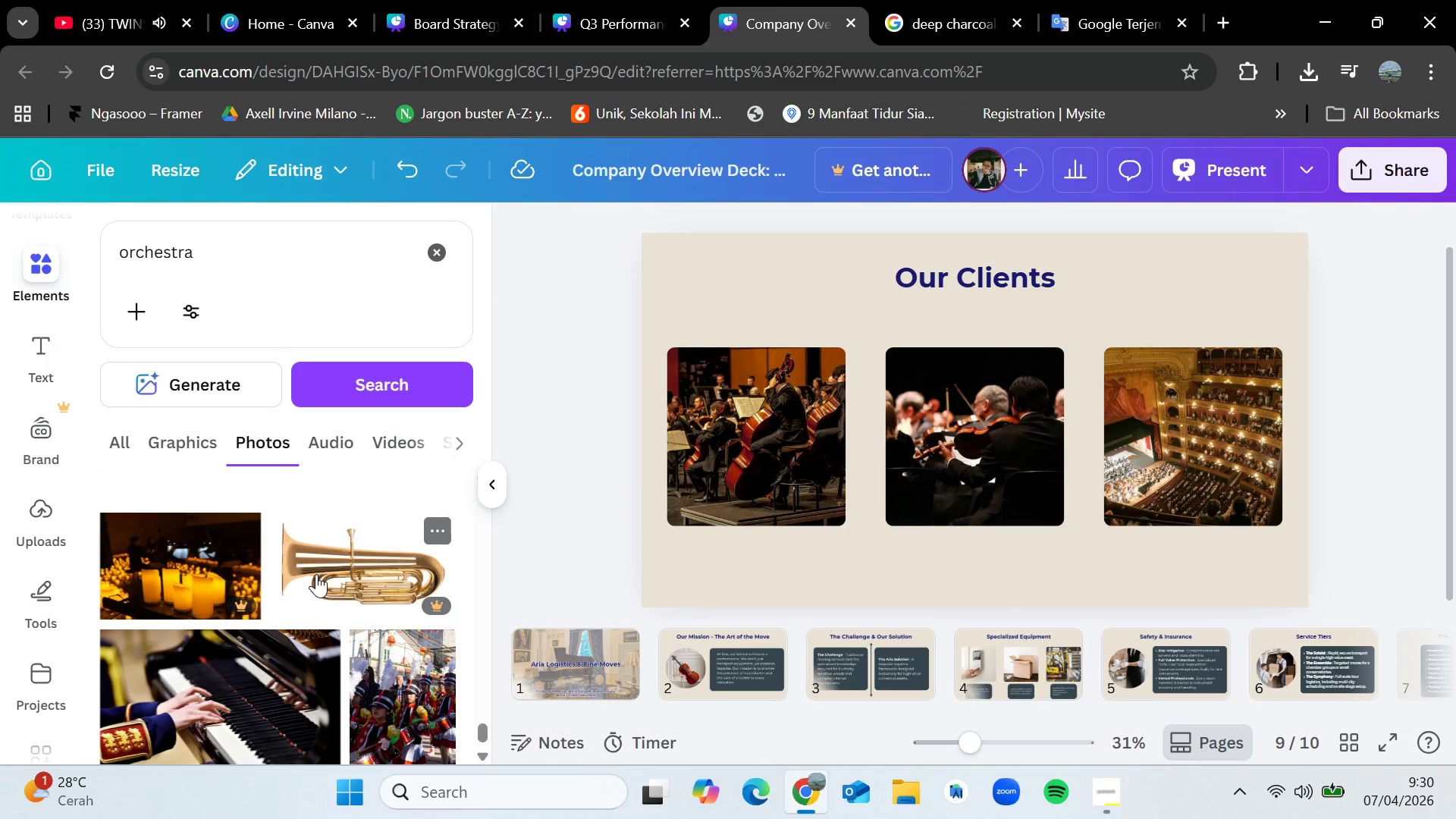 
scroll: coordinate [316, 574], scroll_direction: down, amount: 8.0
 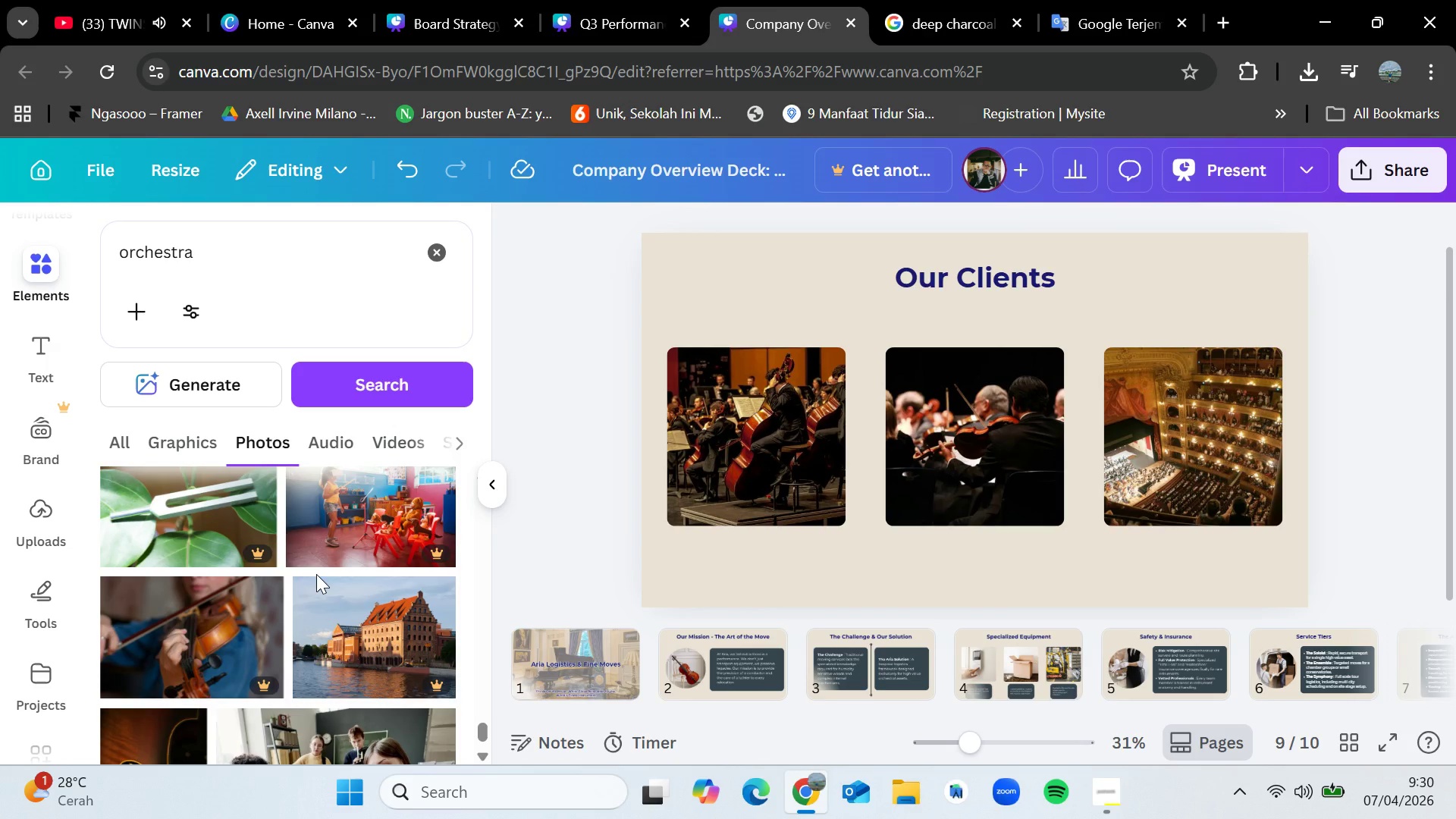 
wait(6.43)
 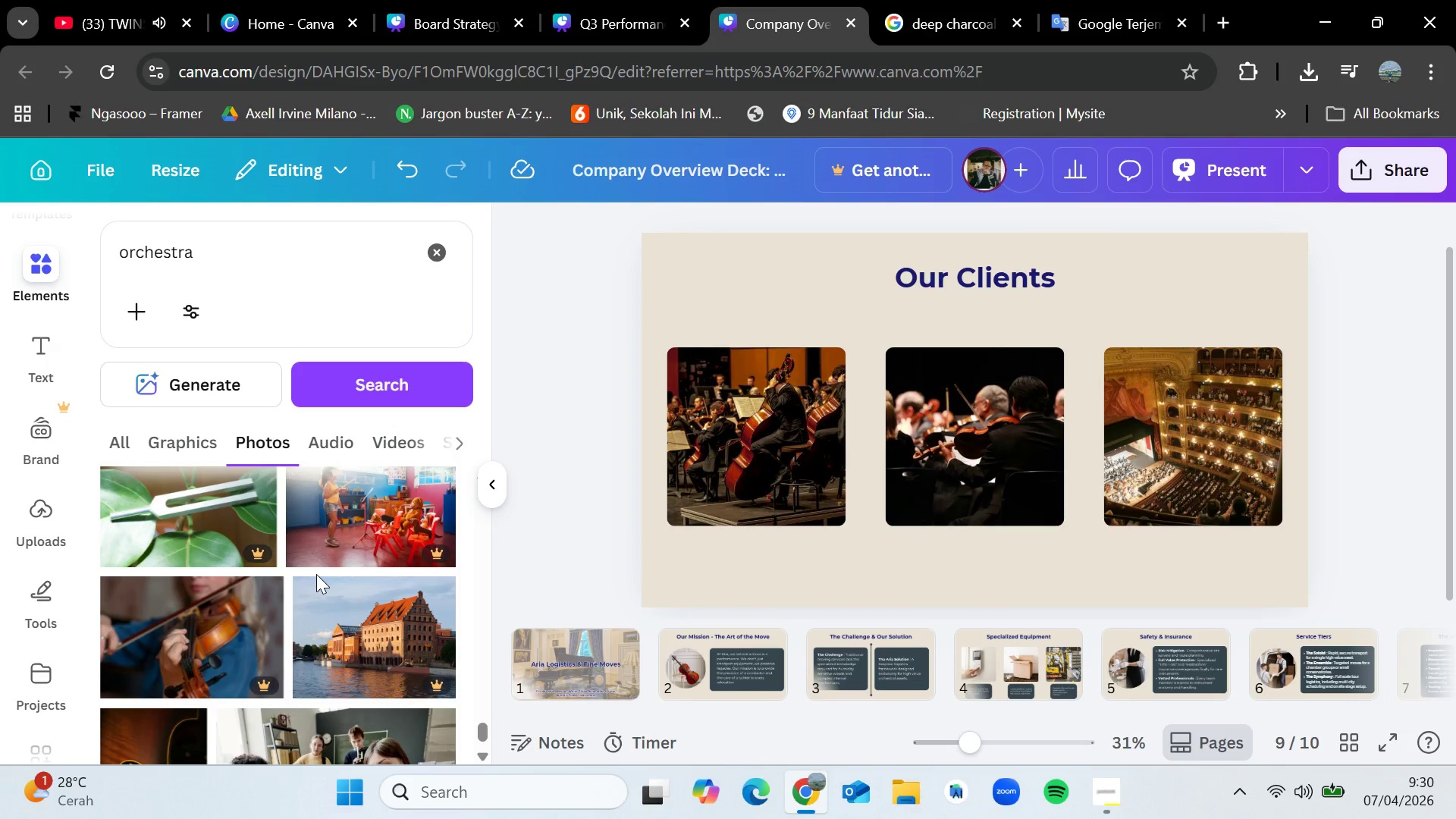 
scroll: coordinate [316, 574], scroll_direction: down, amount: 9.0
 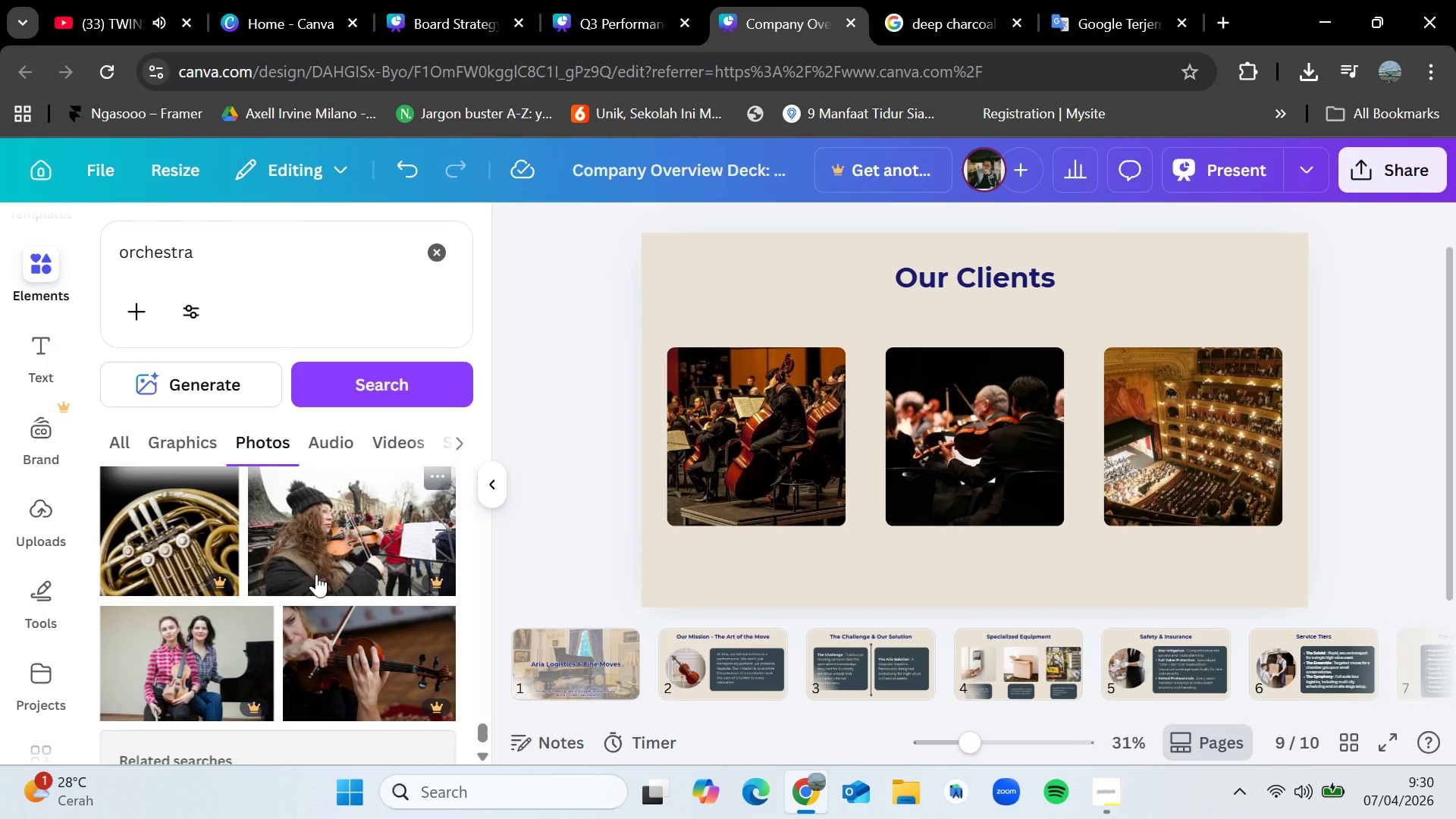 
scroll: coordinate [316, 574], scroll_direction: down, amount: 6.0
 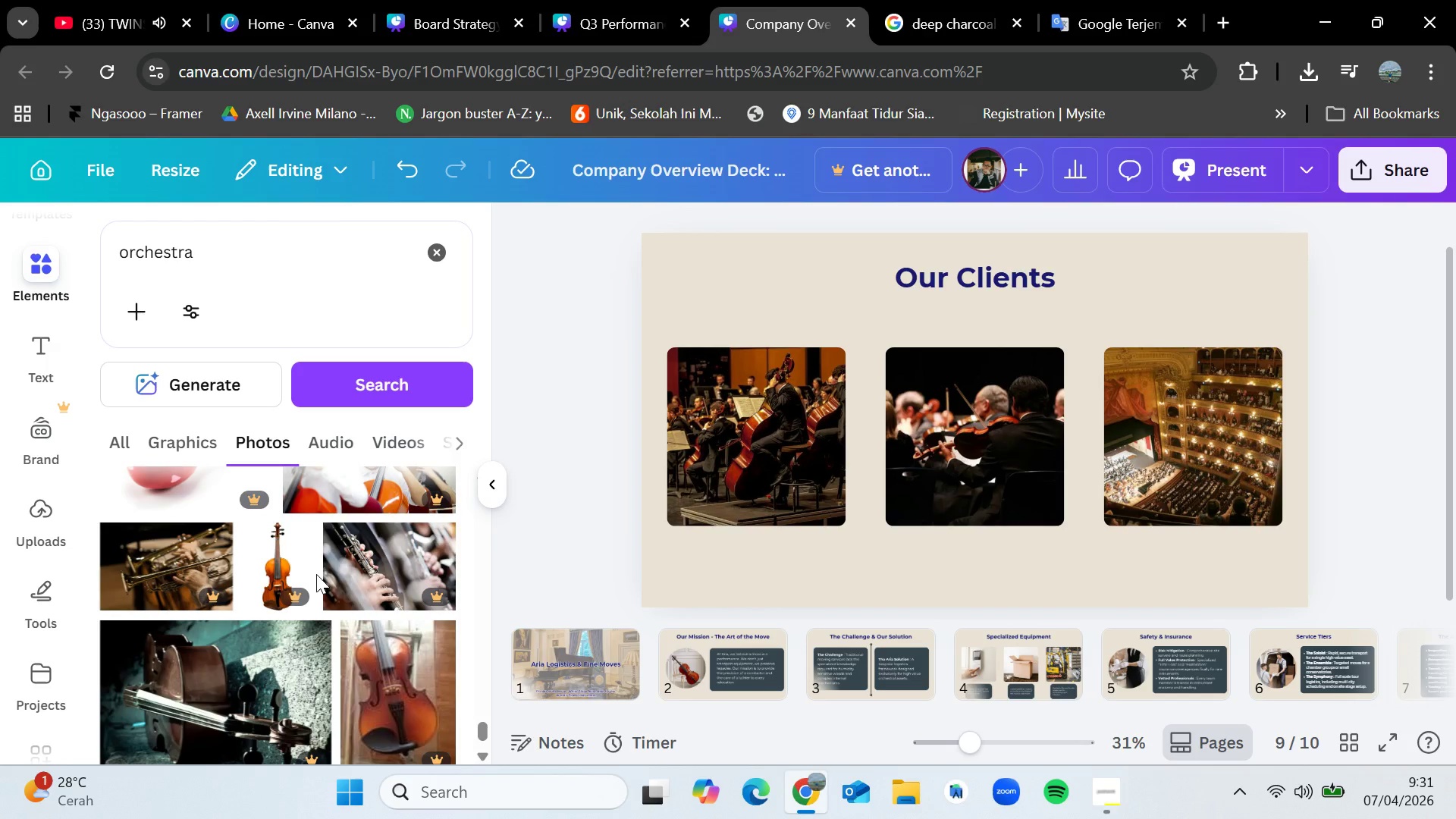 
wait(17.81)
 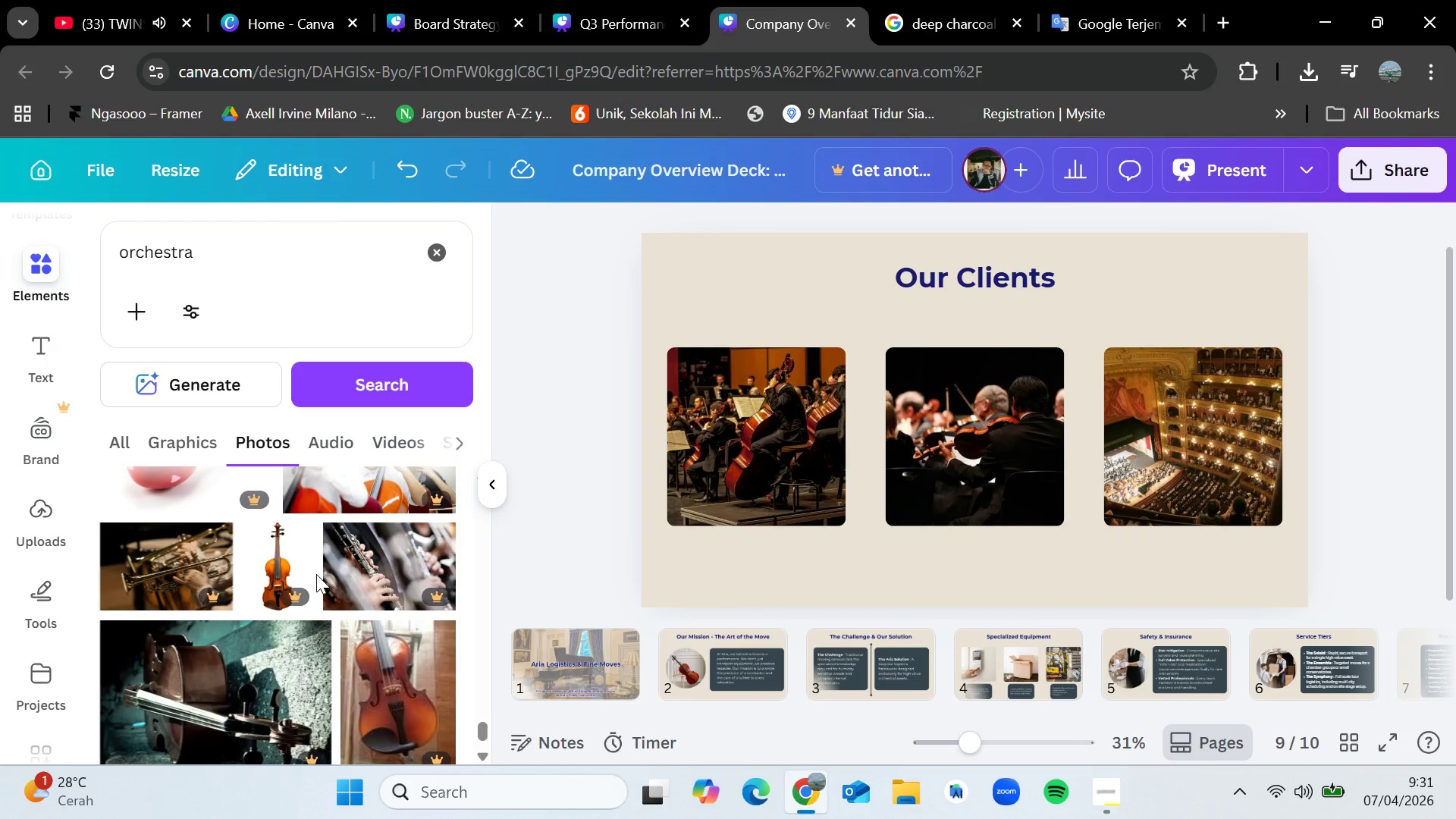 
scroll: coordinate [268, 620], scroll_direction: down, amount: 8.0
 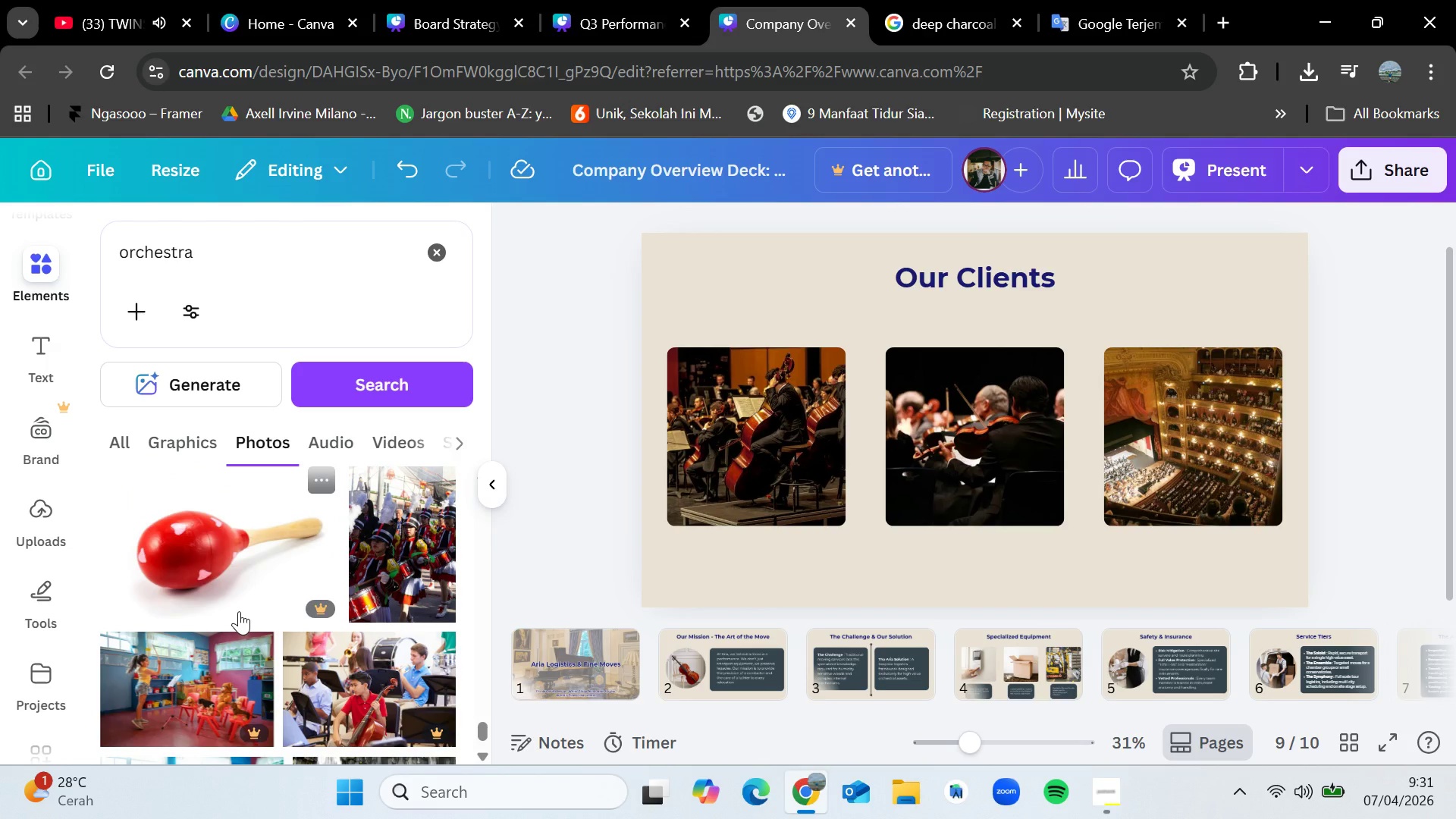 
wait(9.13)
 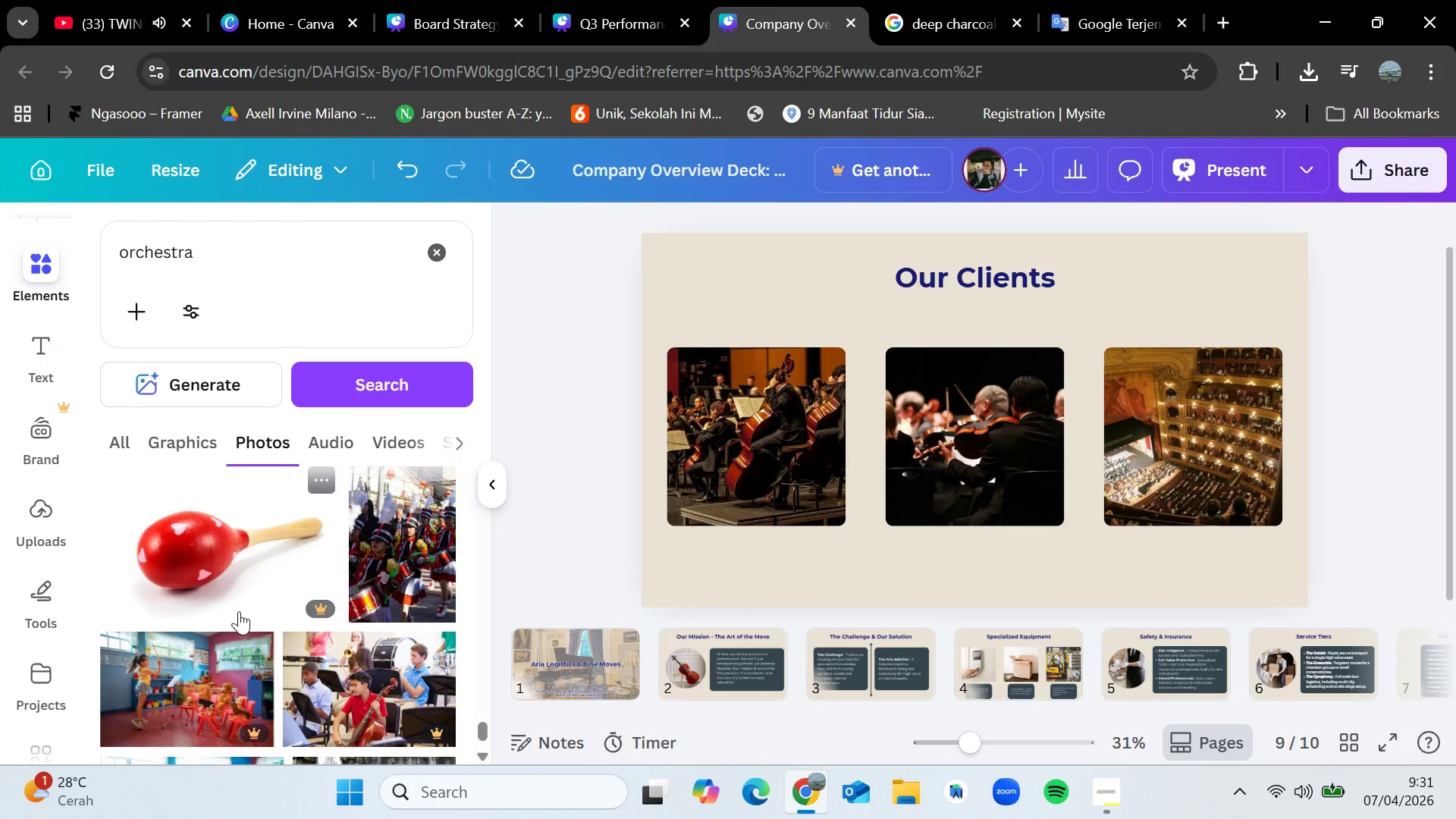 
scroll: coordinate [239, 611], scroll_direction: down, amount: 8.0
 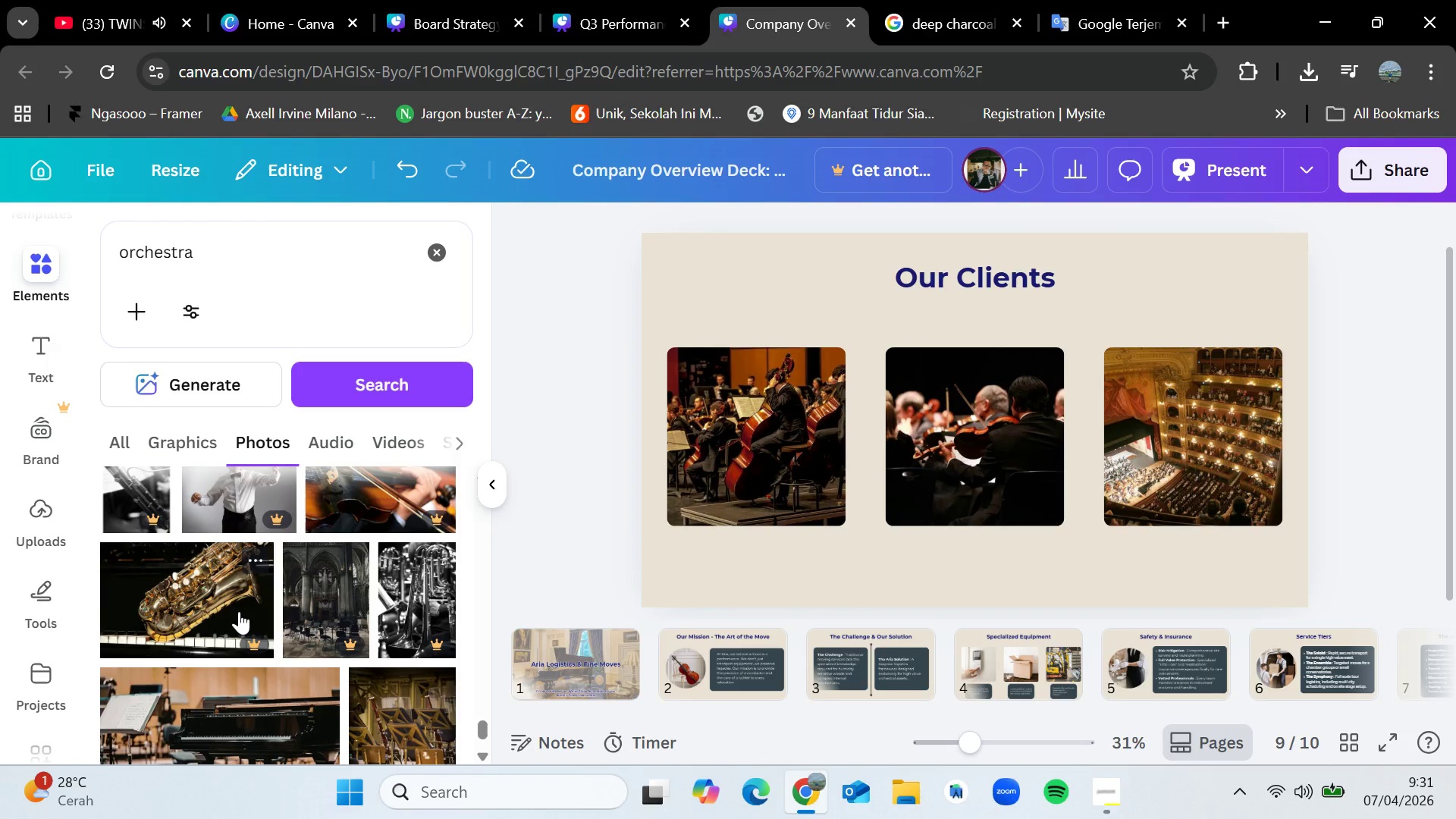 
wait(6.18)
 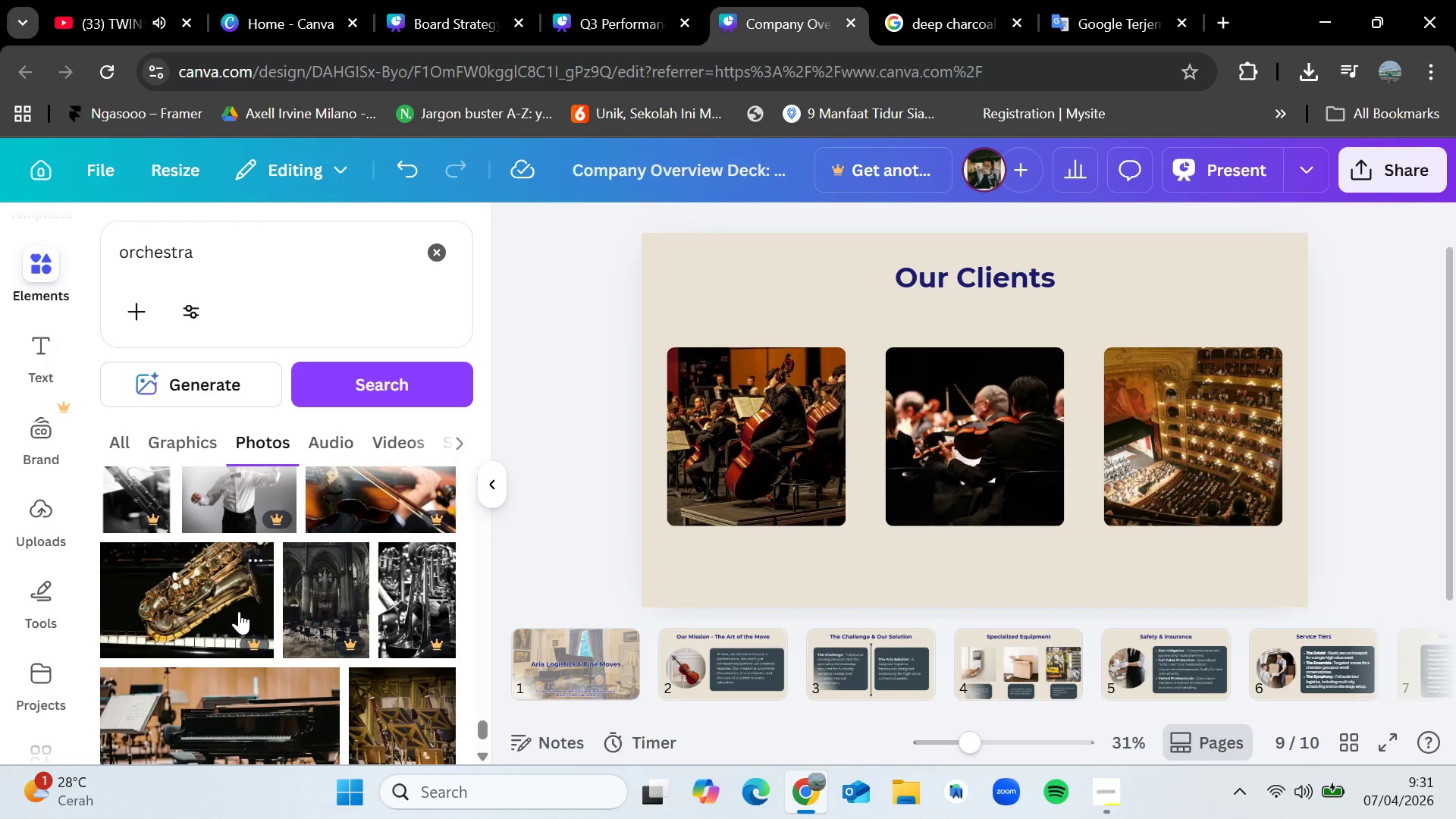 
scroll: coordinate [239, 611], scroll_direction: down, amount: 6.0
 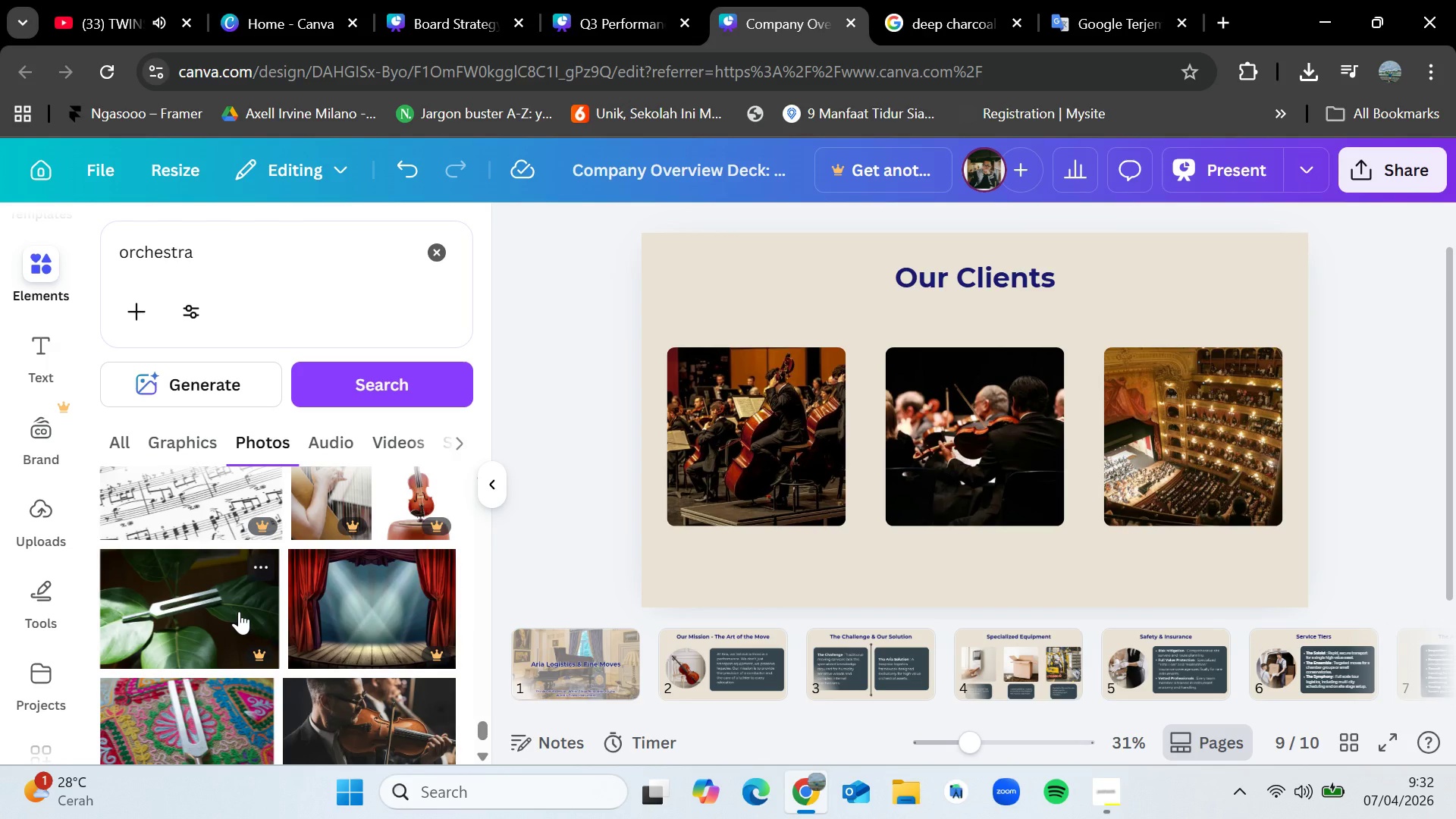 
wait(5.75)
 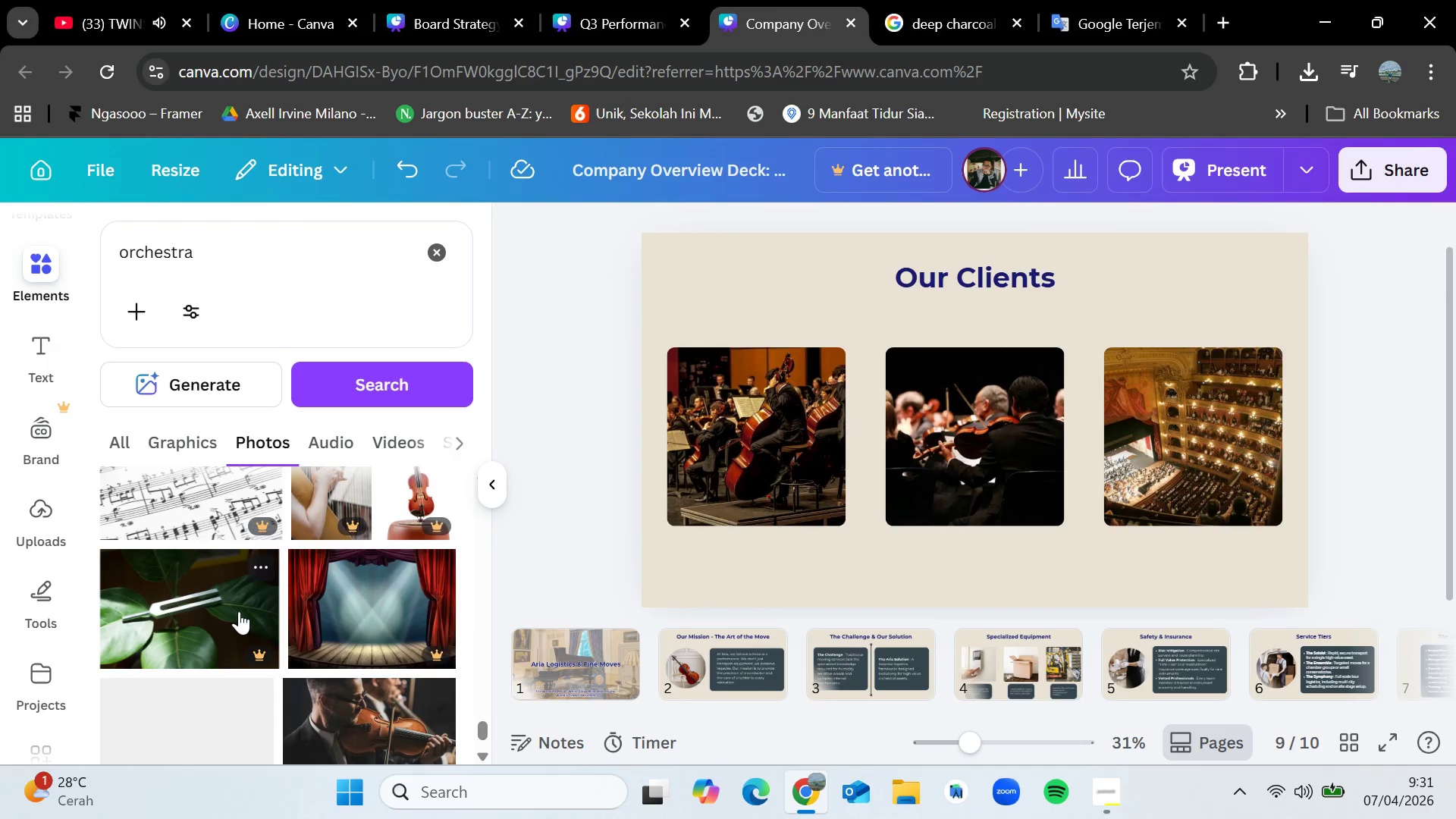 
left_click([1003, 660])
 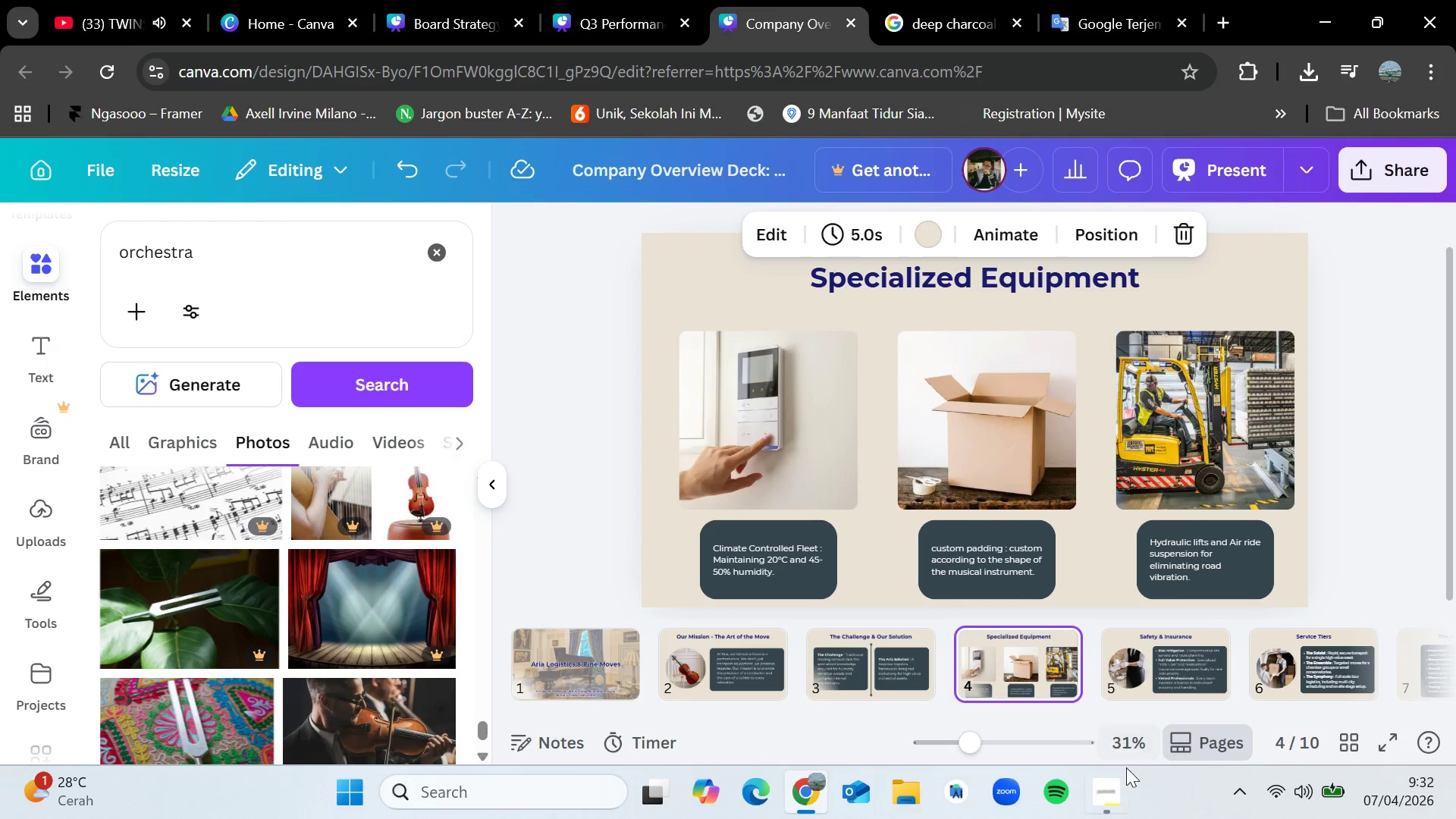 
left_click([1113, 783])